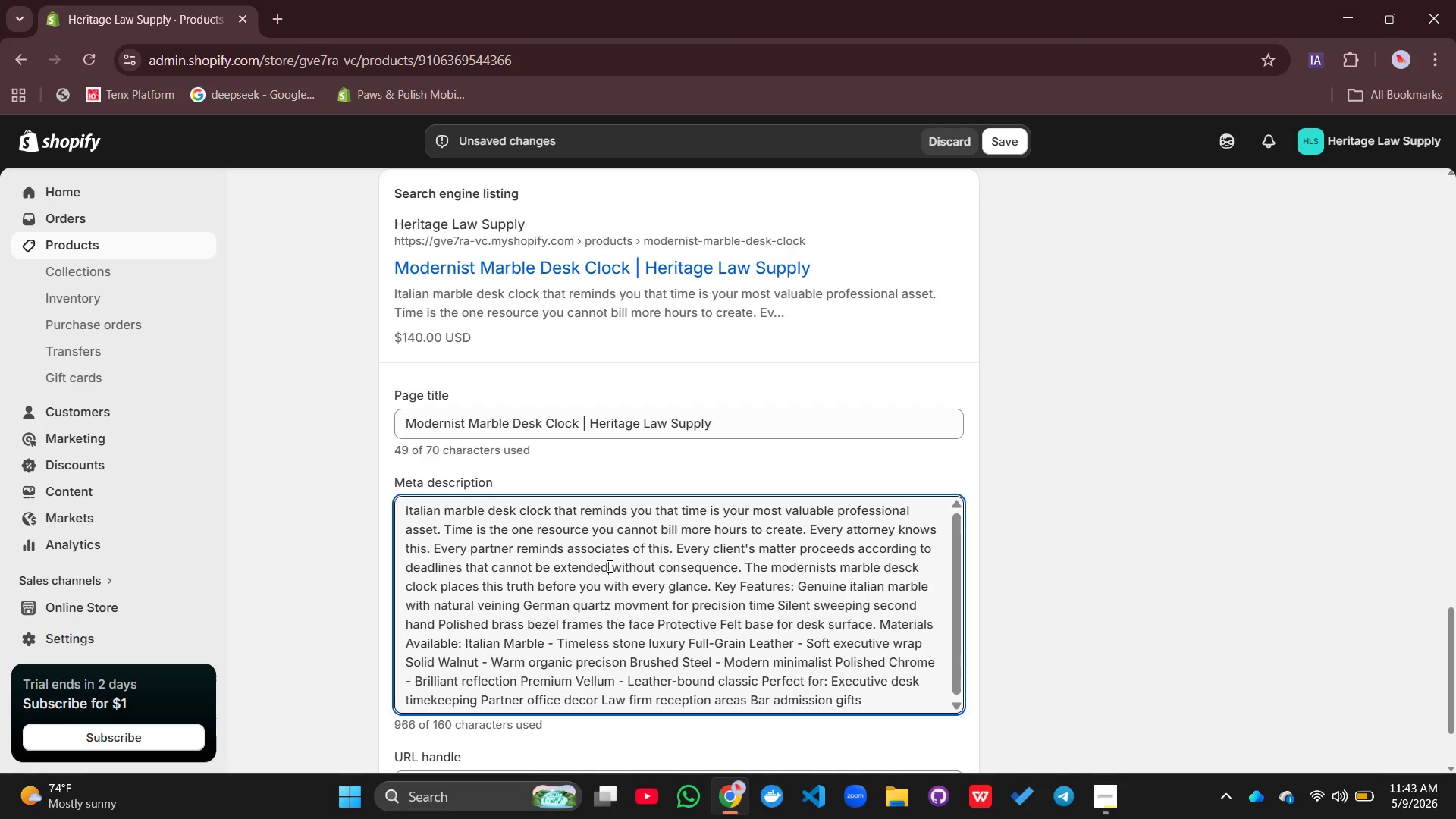 
key(Shift+A)
 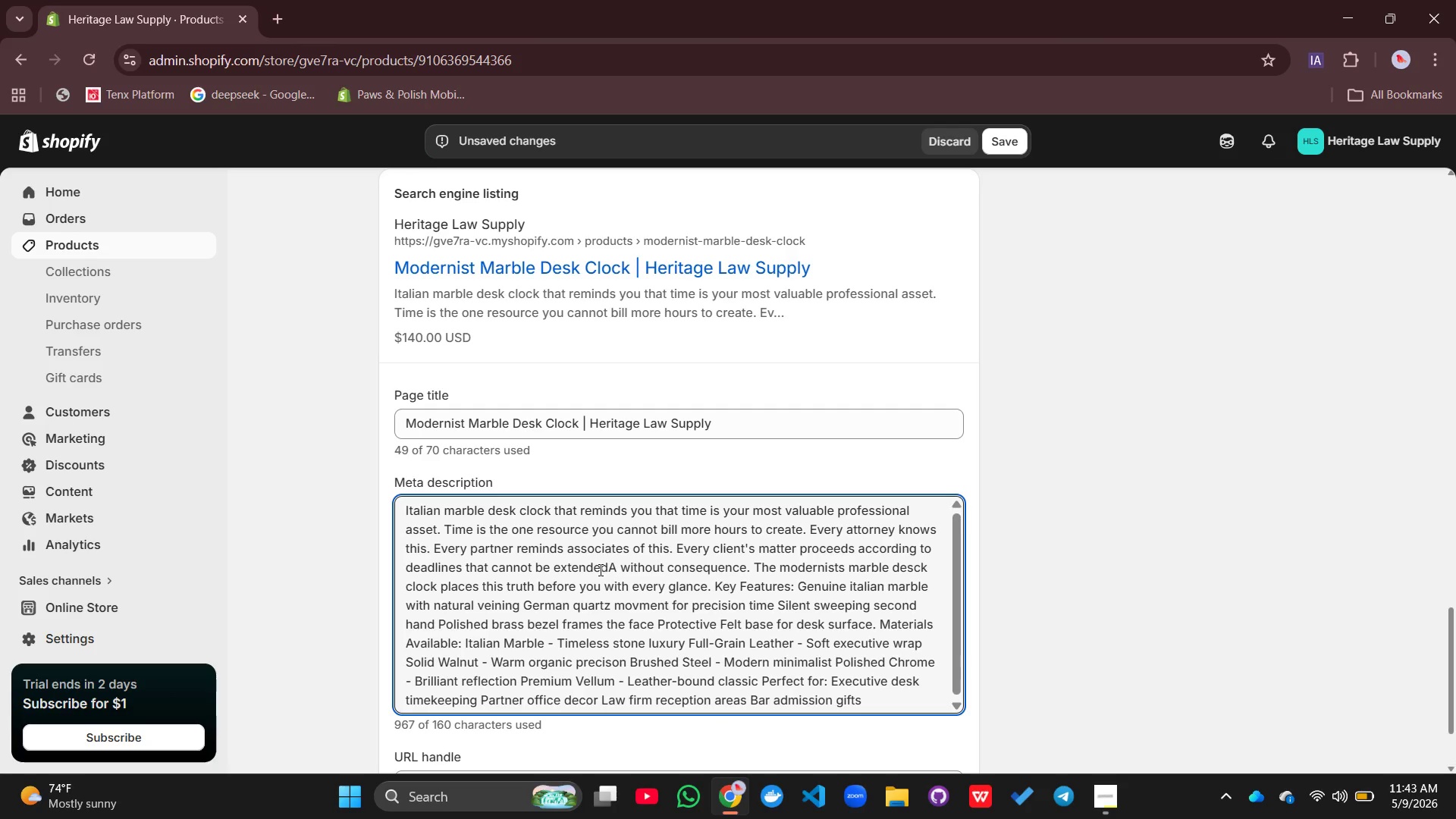 
left_click([598, 570])
 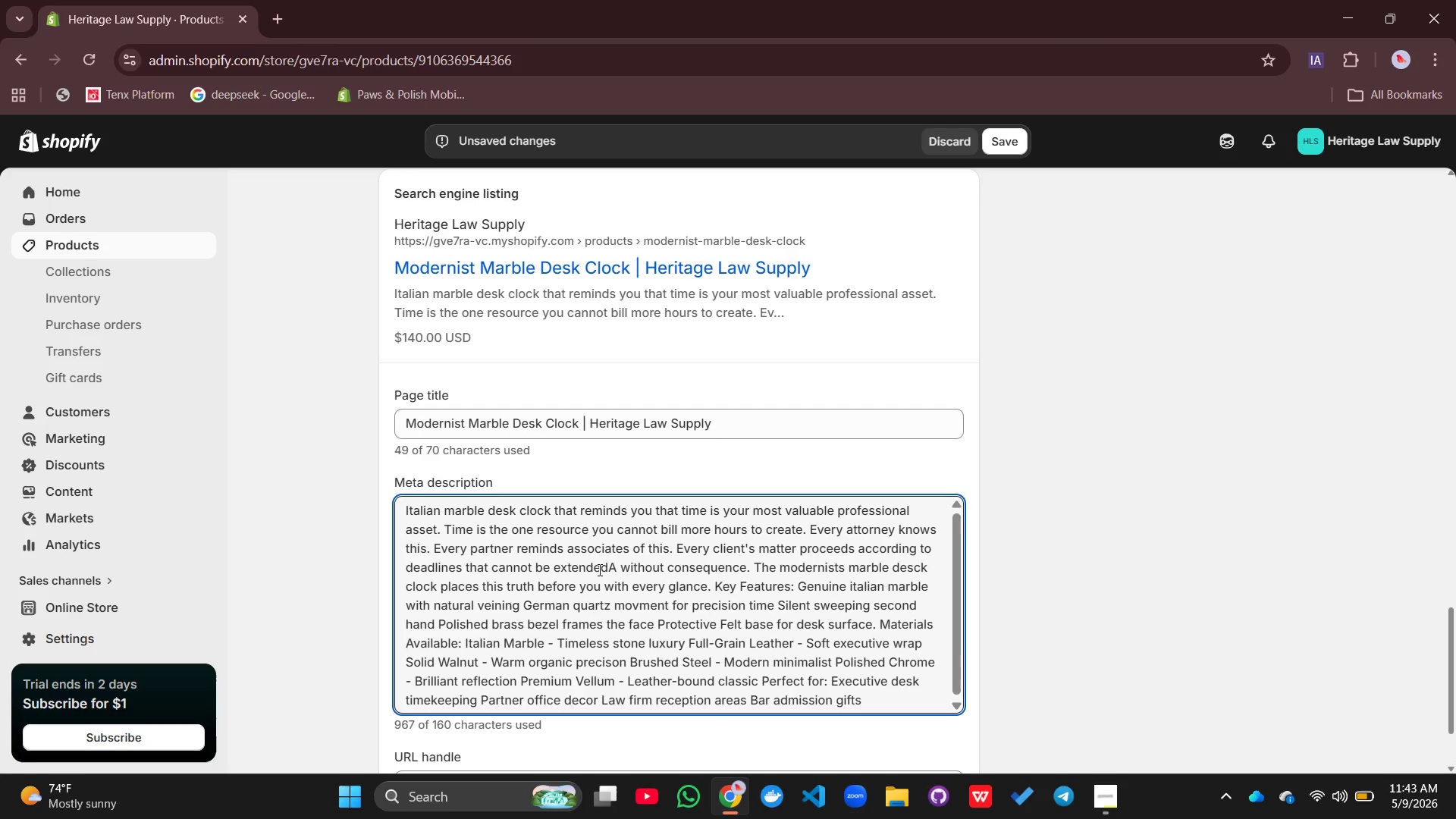 
key(Control+A)
 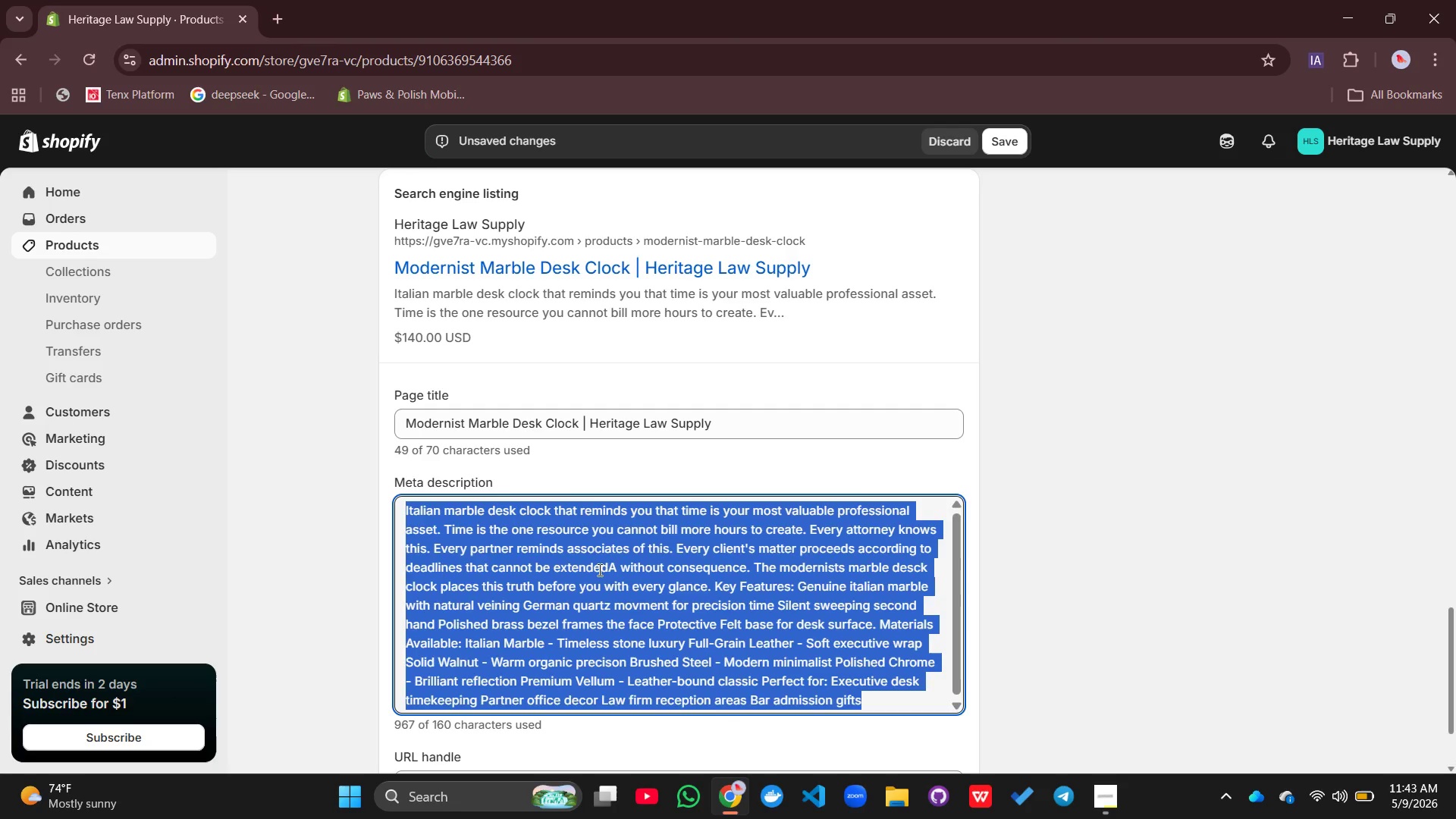 
key(Backspace)
type(Italian marble desk clock with German Q[NumLock]q)
key(Backspace)
key(Backspace)
key(Backspace)
type( quartz movment. Silent precision timepiece for attorny)
 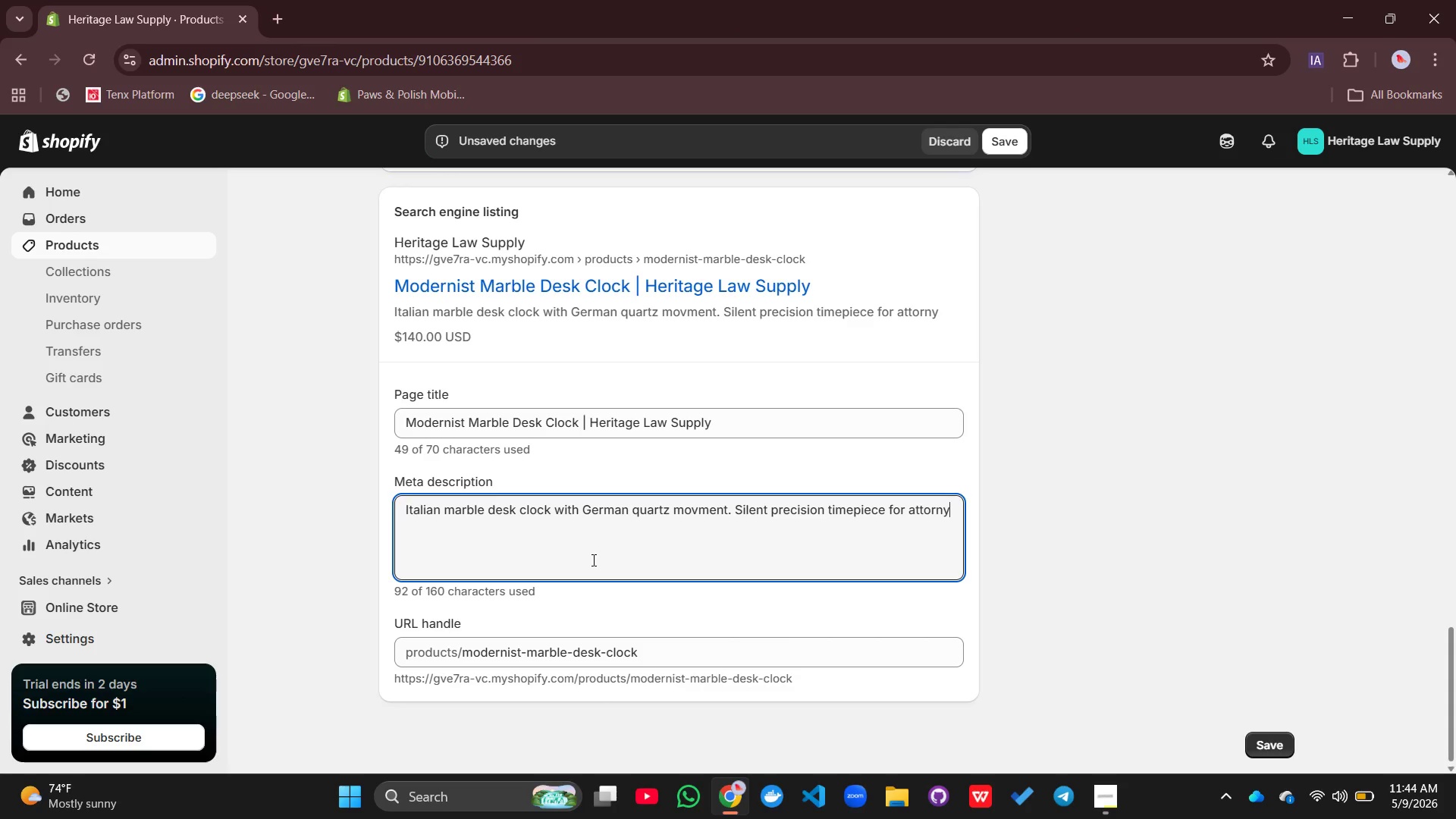 
key(Backspace)
type(ey executive offices.)
 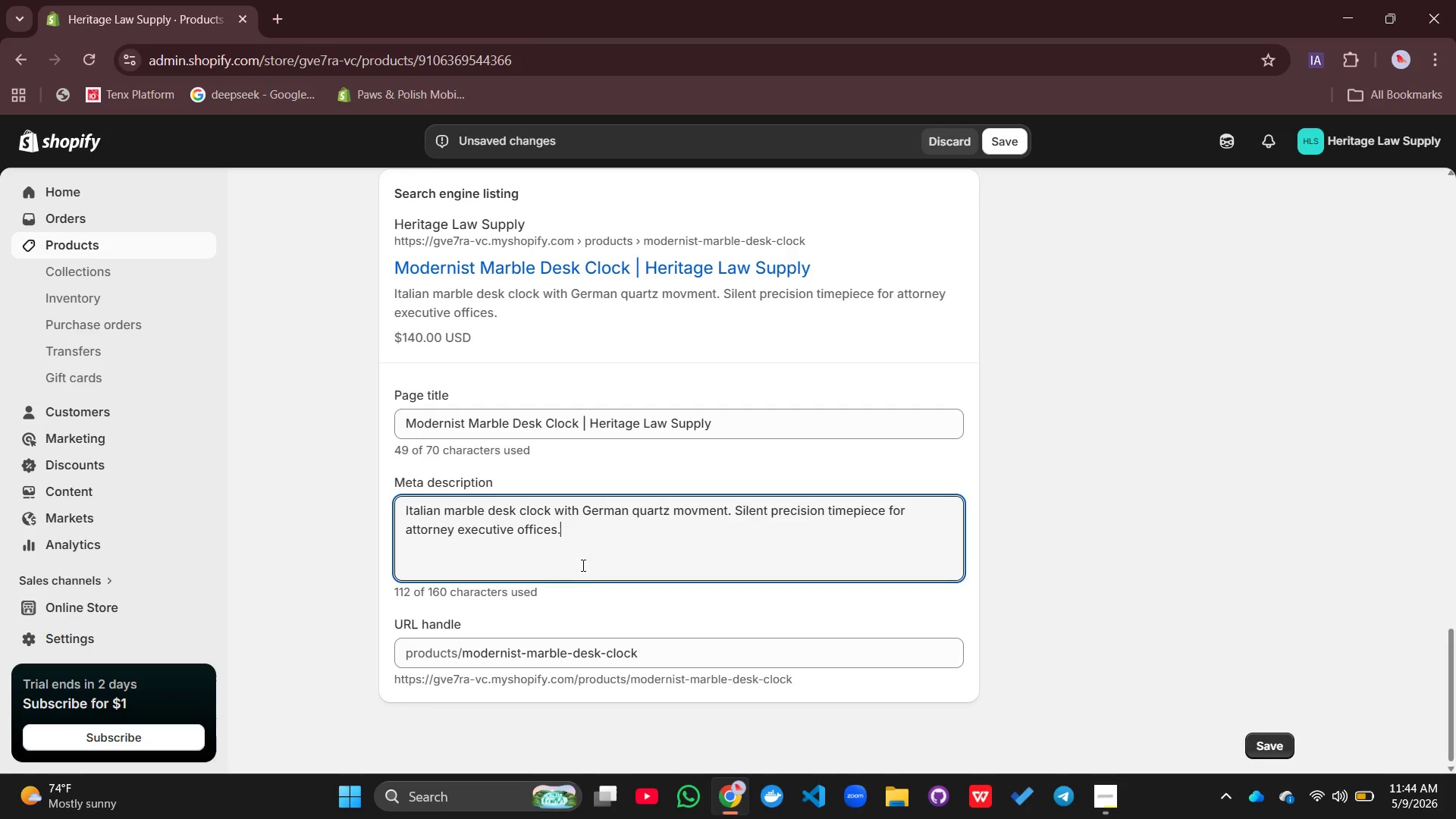 
key(Enter)
 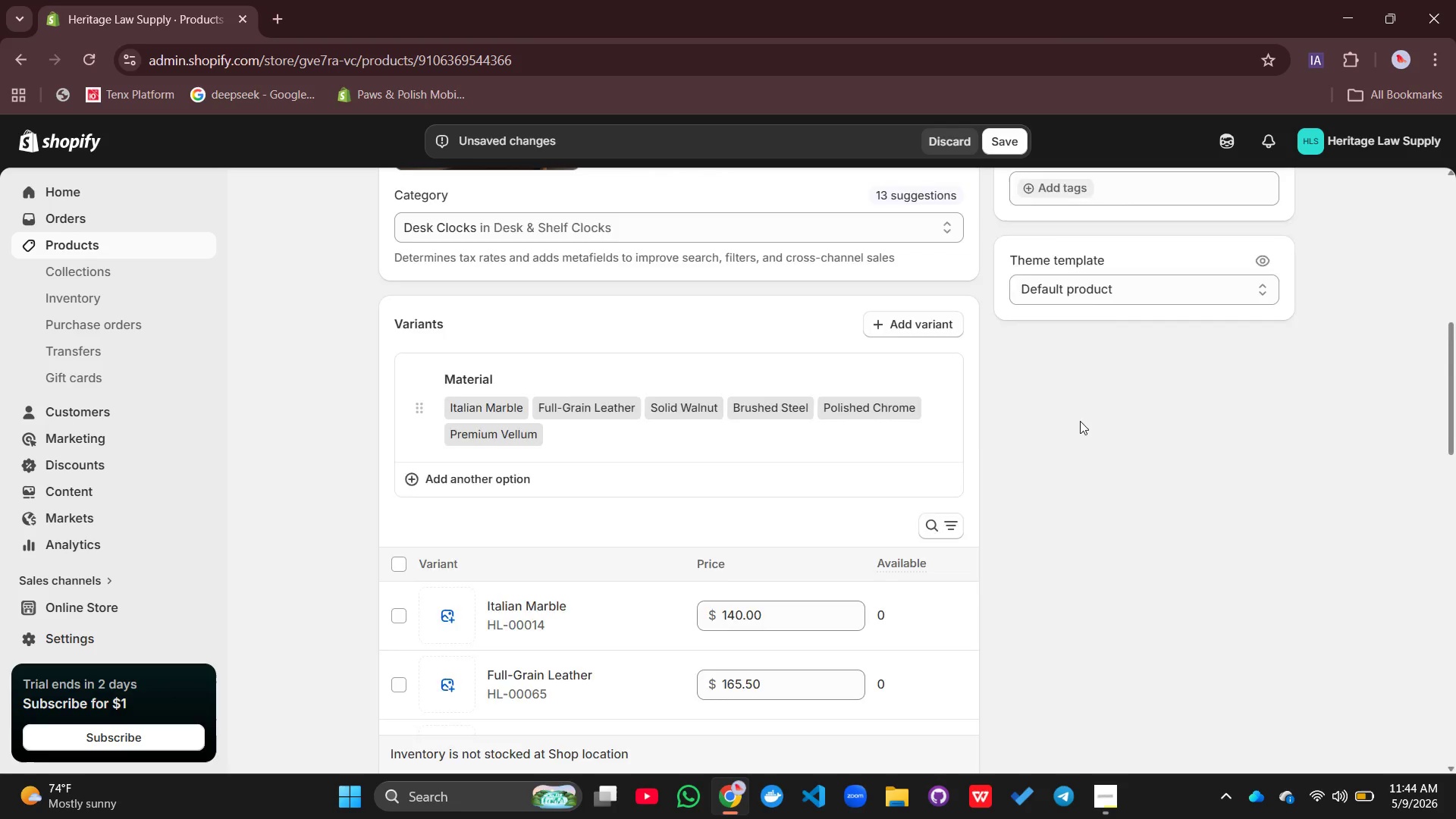 
wait(6.81)
 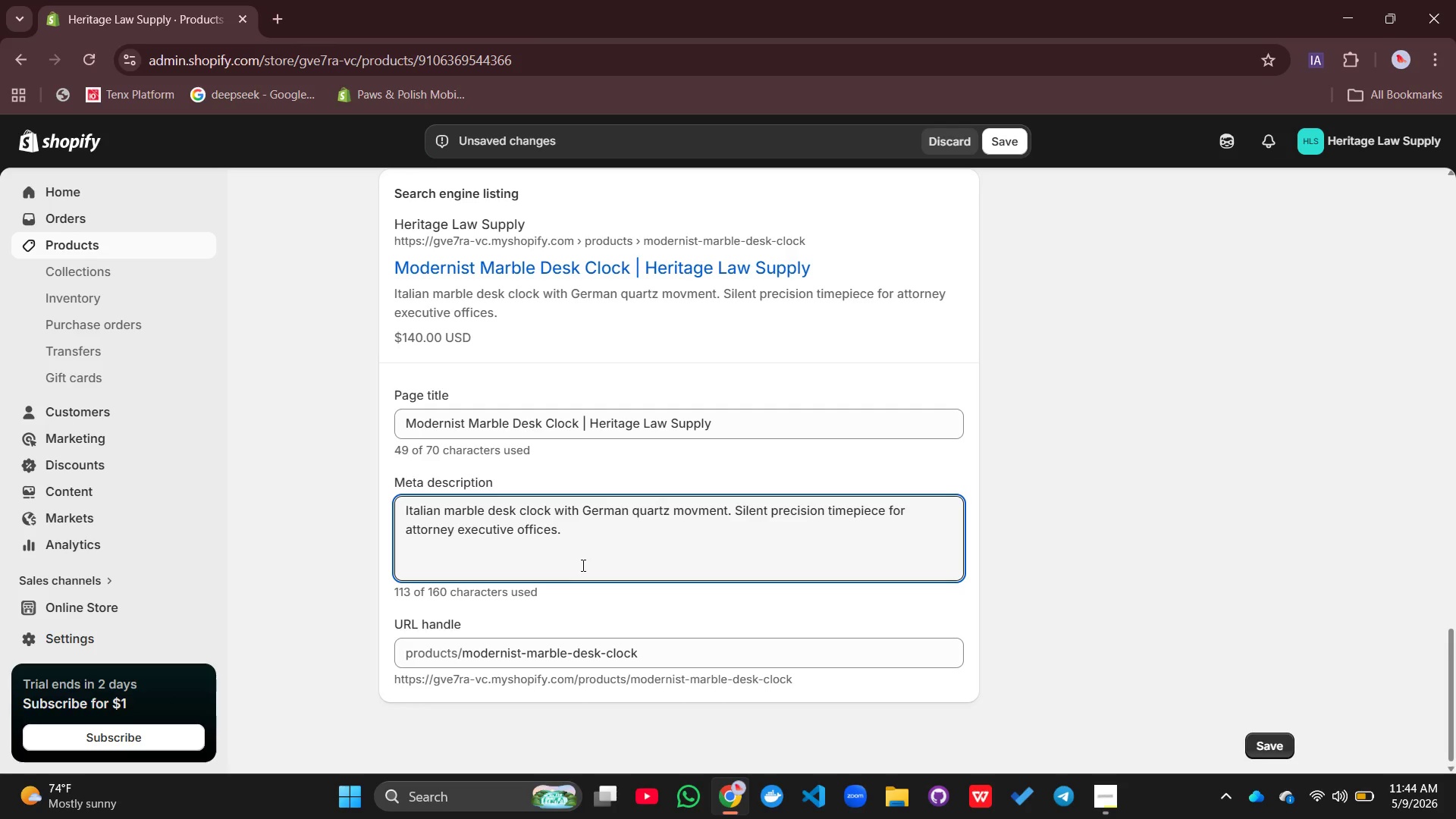 
double_click([1071, 315])
 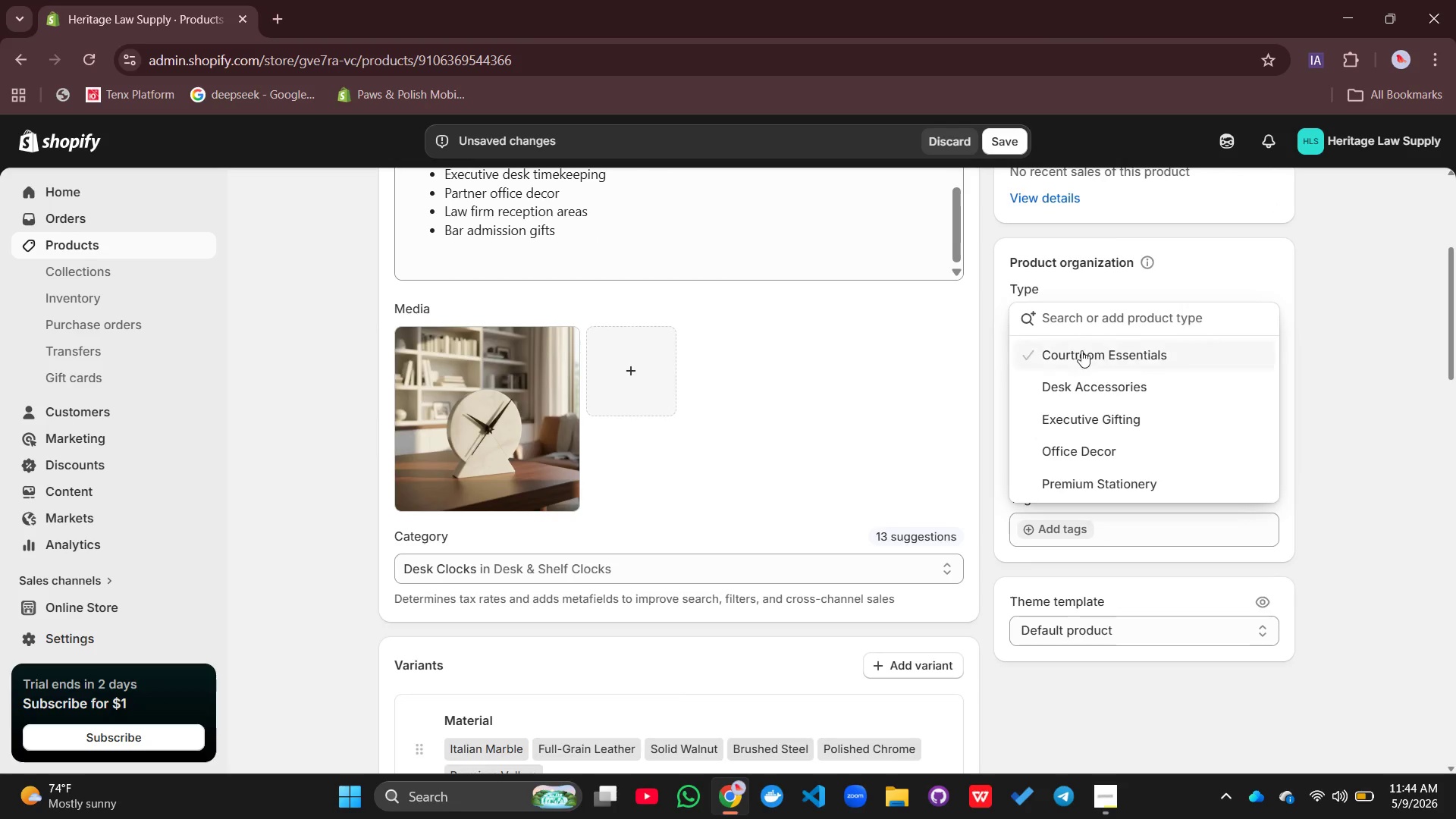 
left_click([1078, 383])
 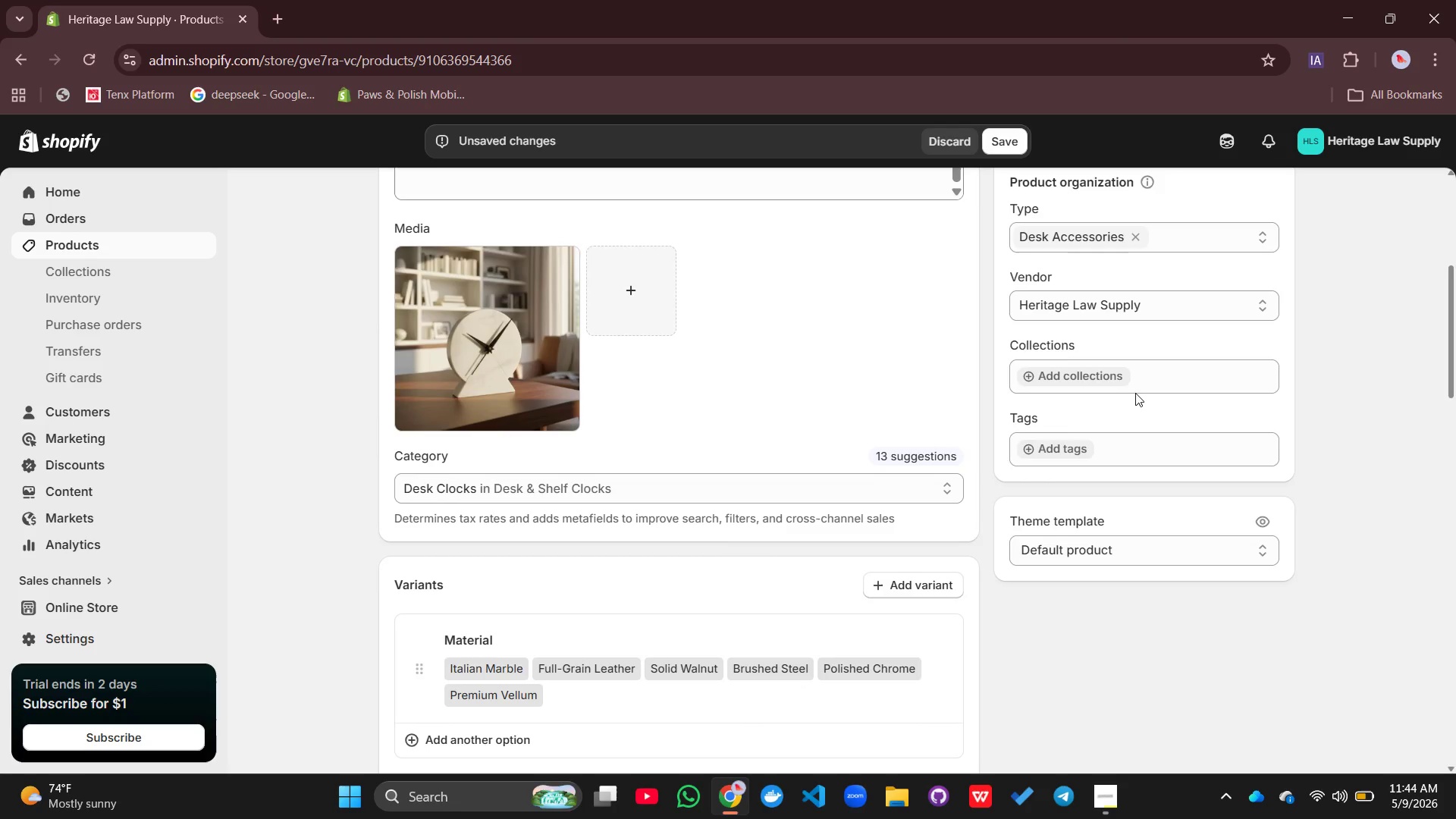 
wait(5.97)
 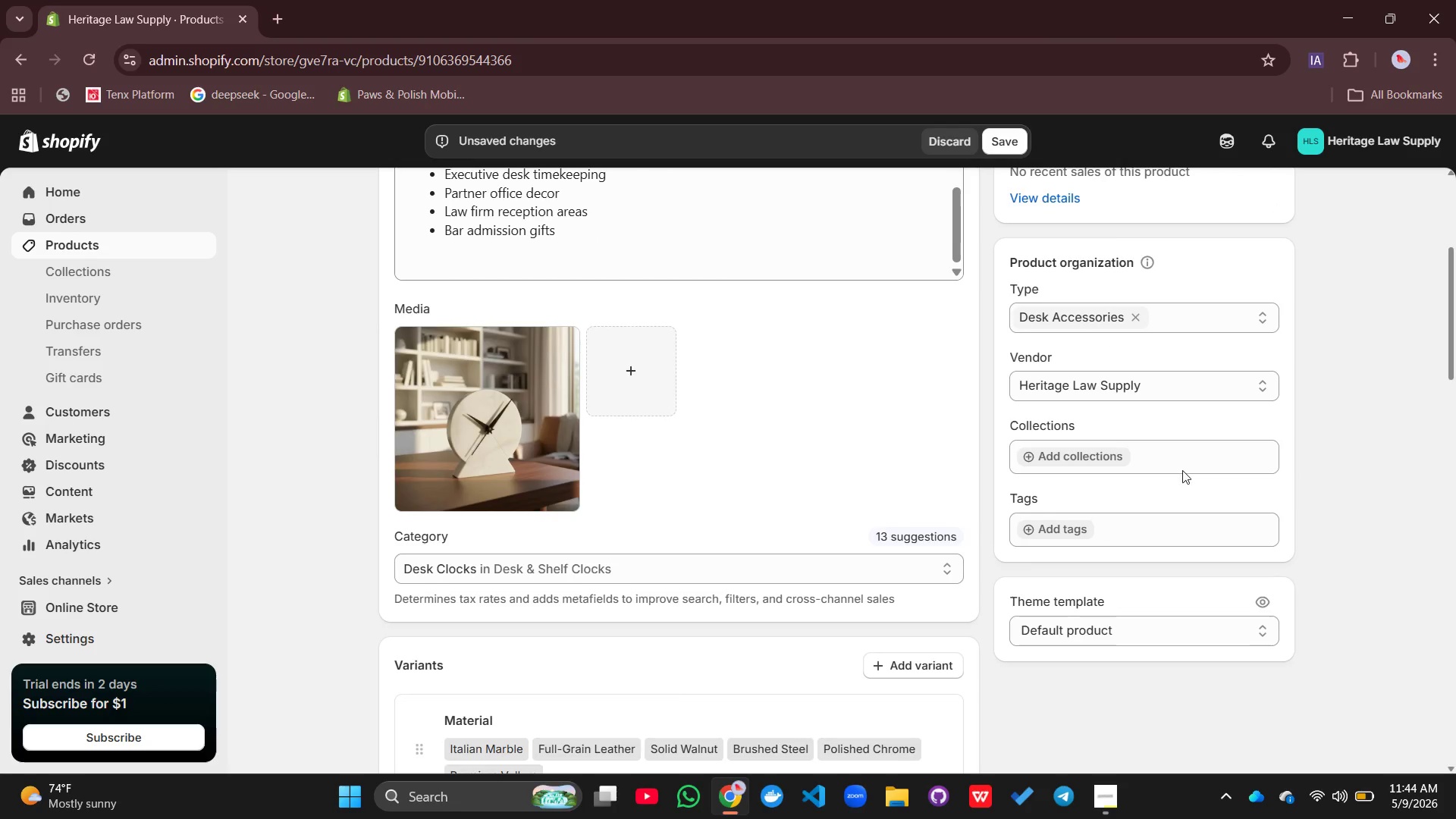 
left_click([1098, 370])
 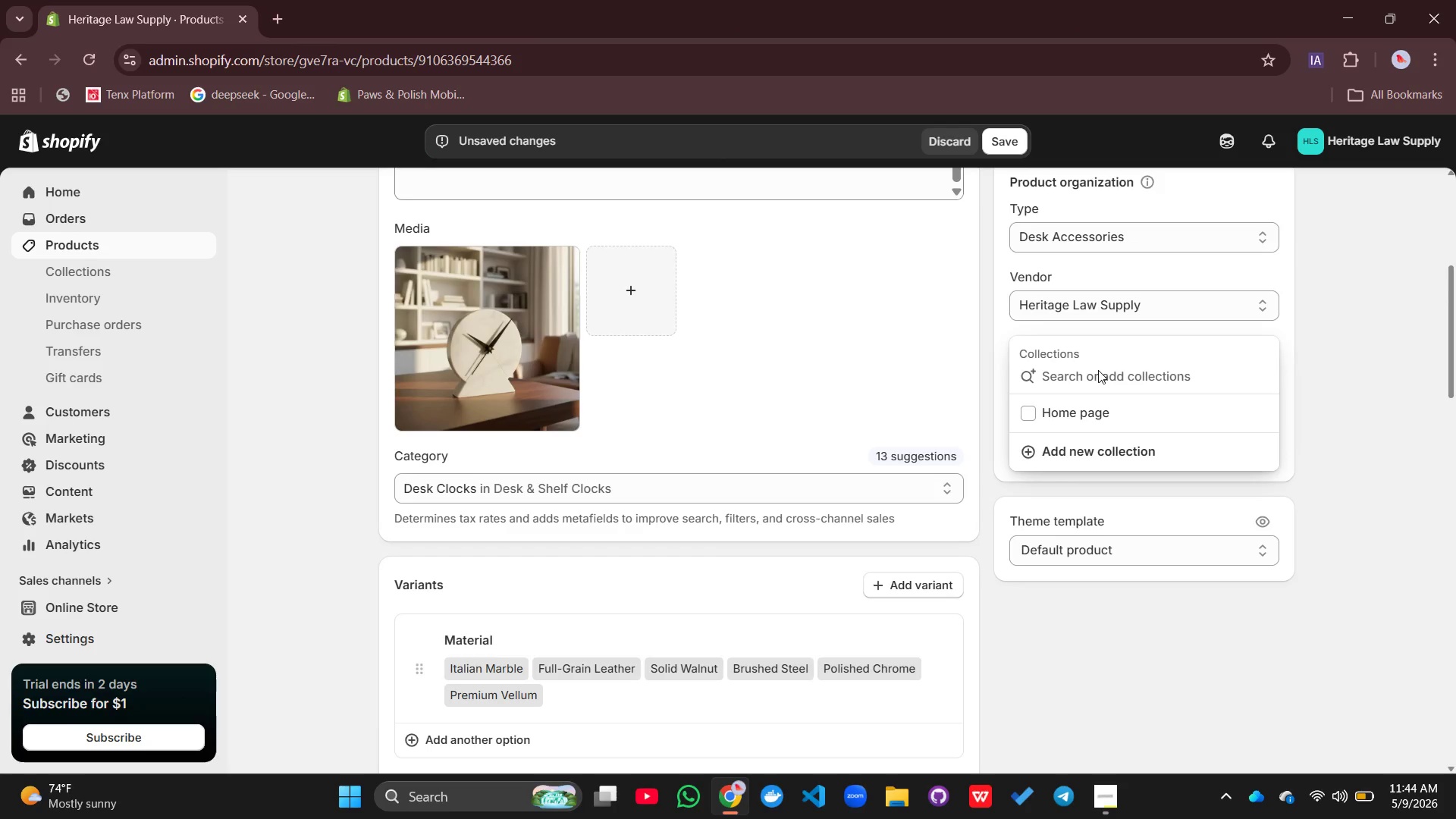 
type(s)
key(Backspace)
type(desk-clock)
 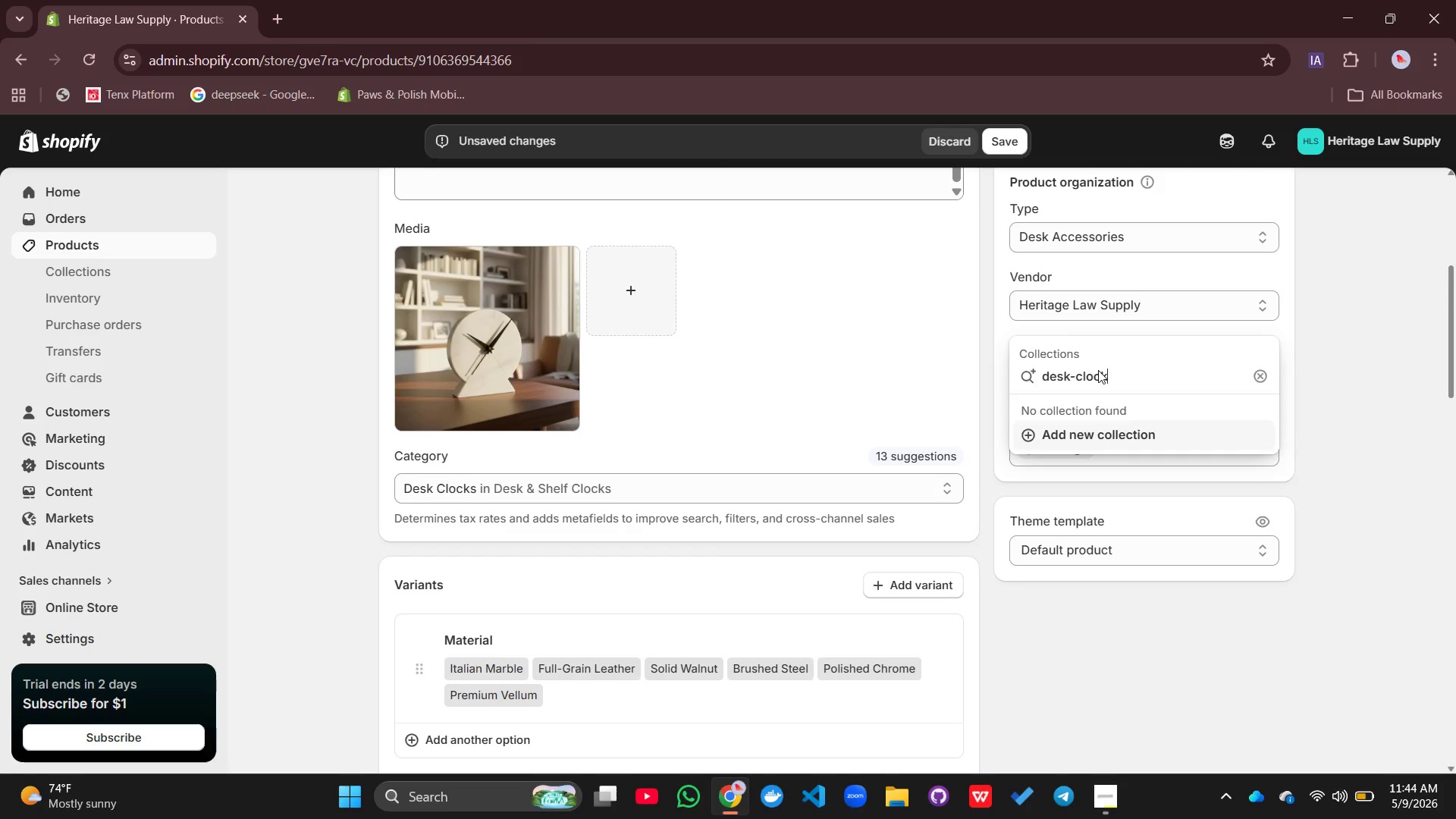 
type(, marble-clock)
key(Backspace)
key(Backspace)
key(Backspace)
key(Backspace)
key(Backspace)
type(lock, executive-timeplace[NumLock][NumLock][NumLock])
key(Backspace)
key(Backspace)
key(Backspace)
key(Backspace)
key(Backspace)
type(piece)
 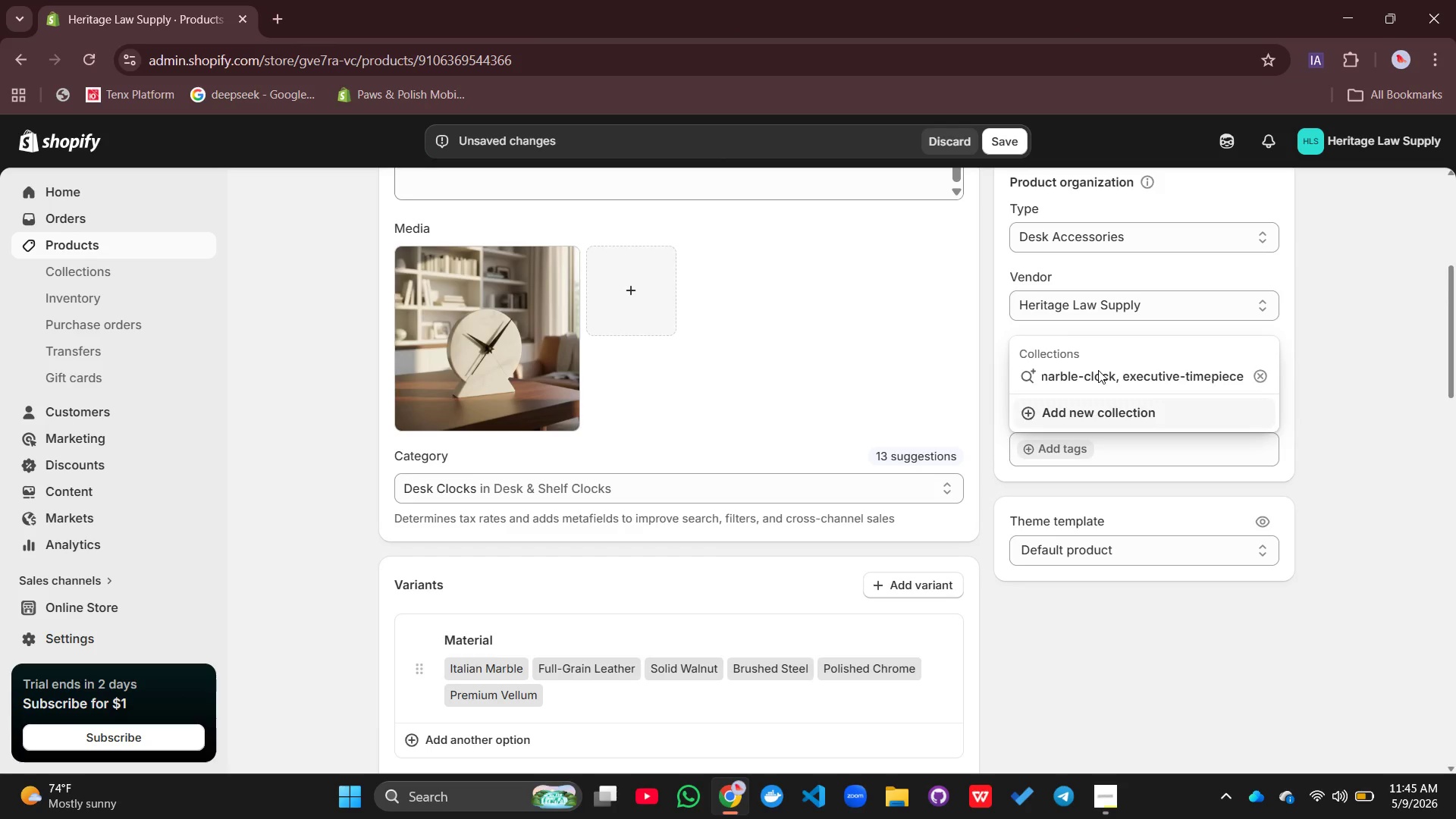 
key(Enter)
 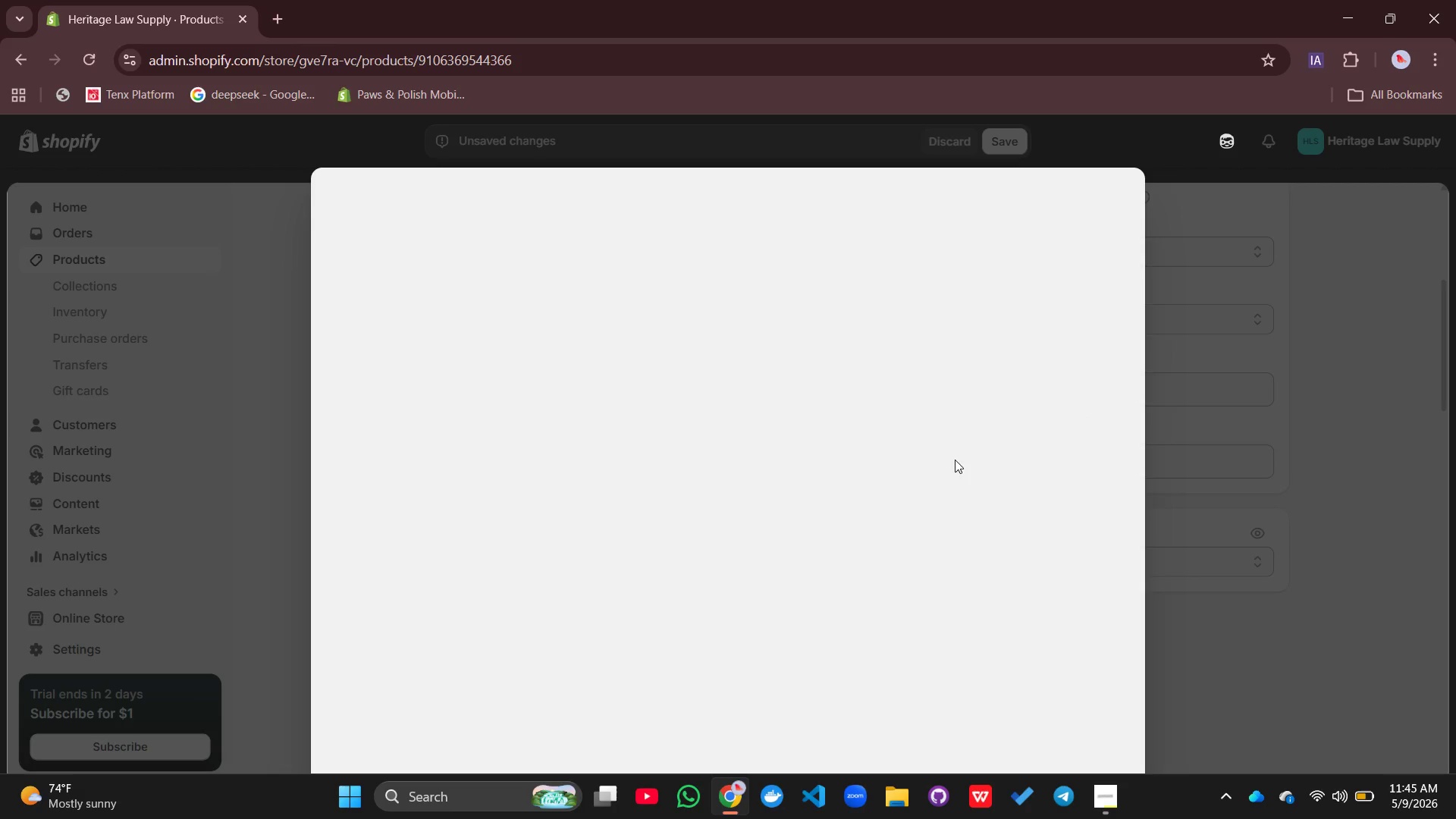 
left_click([1263, 521])
 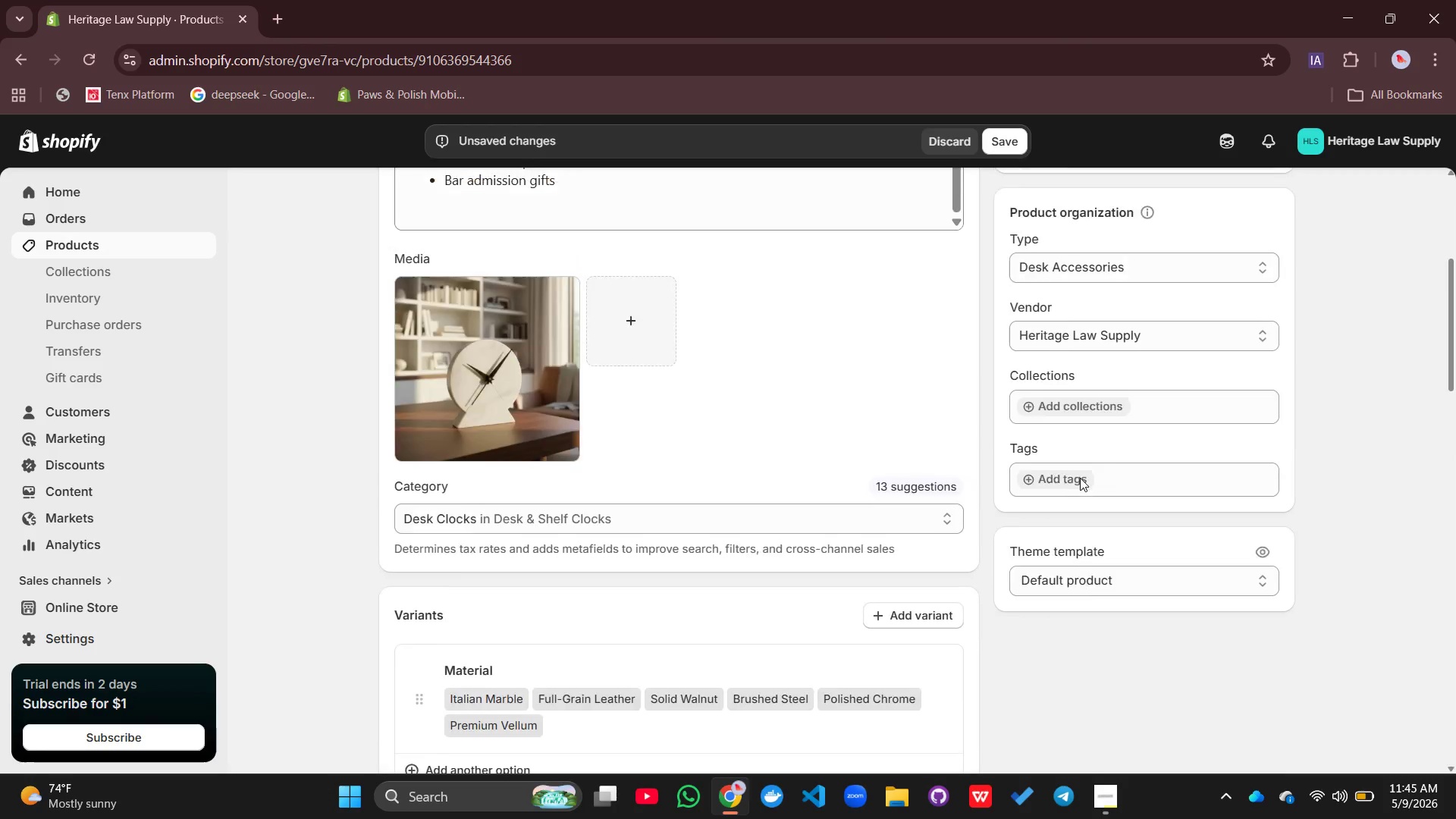 
left_click([1065, 472])
 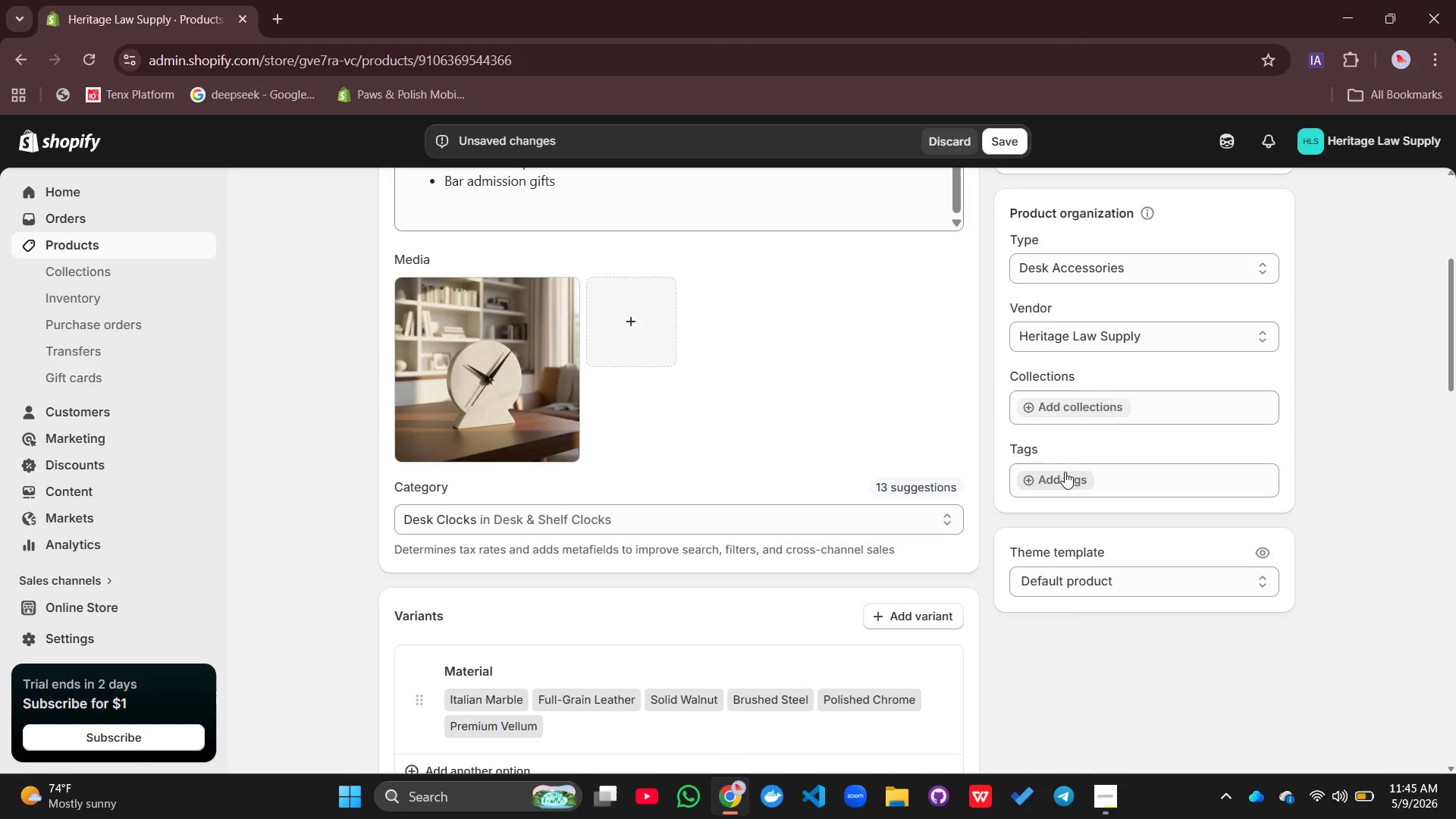 
left_click([1050, 488])
 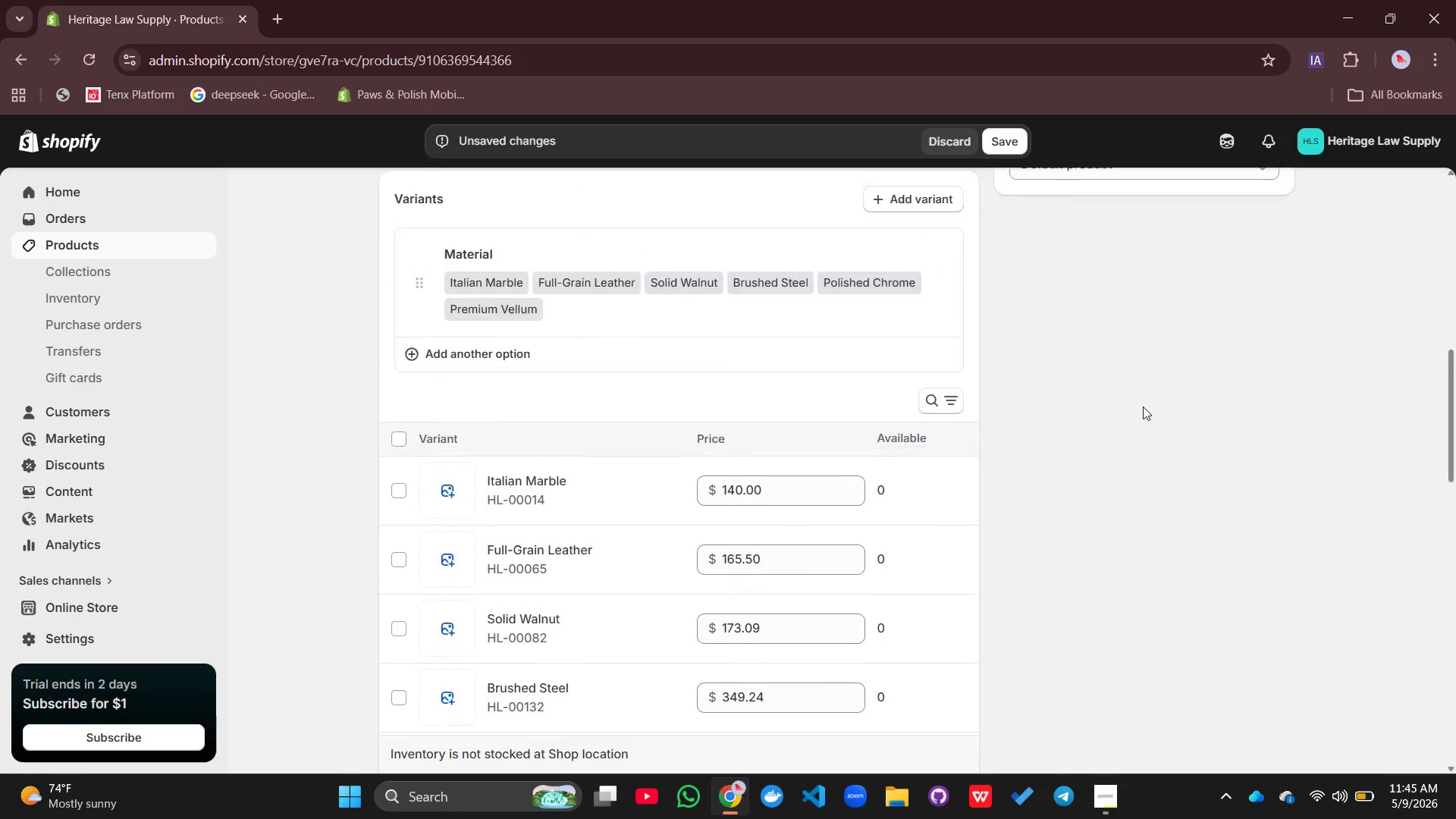 
wait(6.12)
 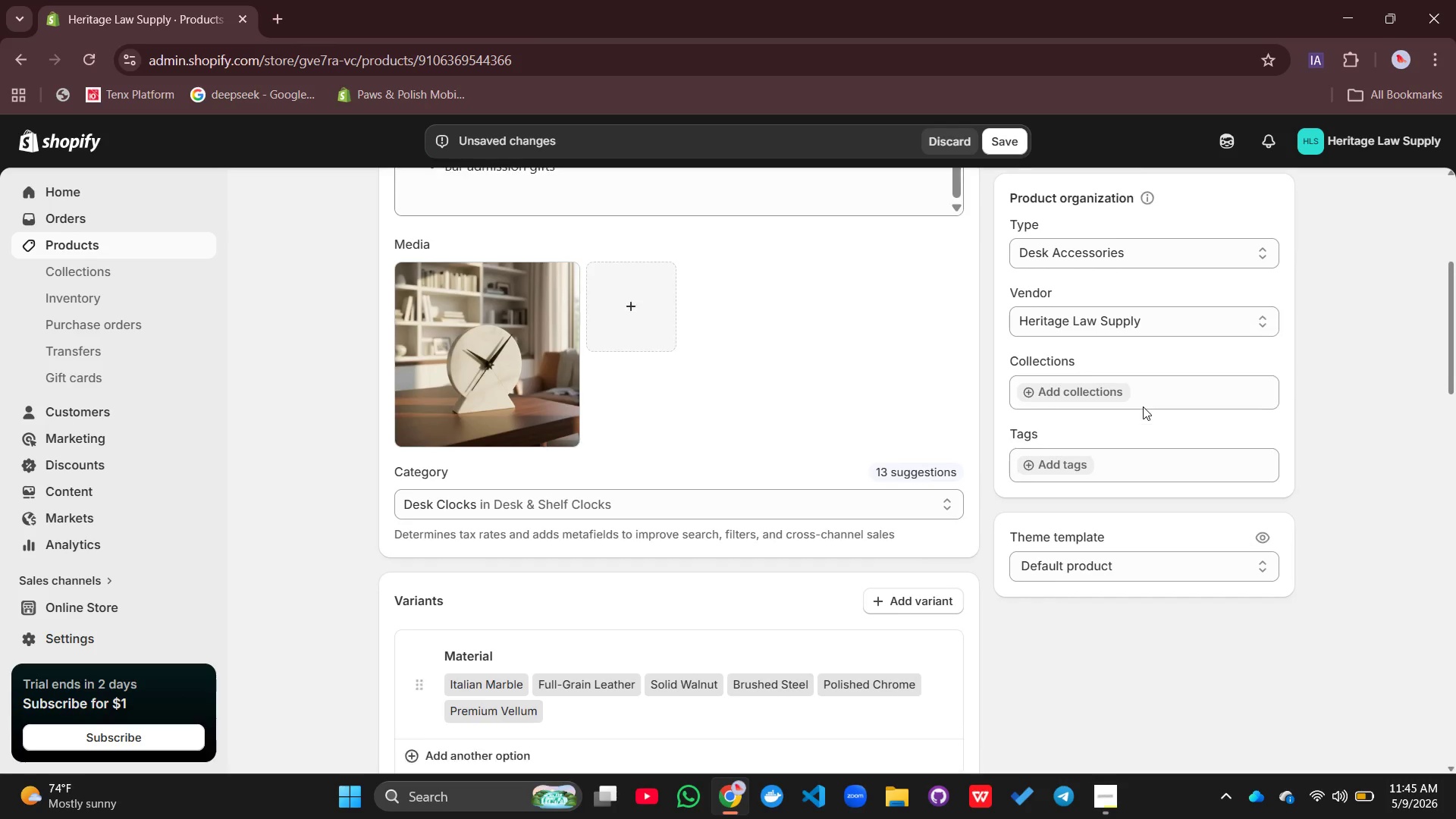 
left_click([1053, 343])
 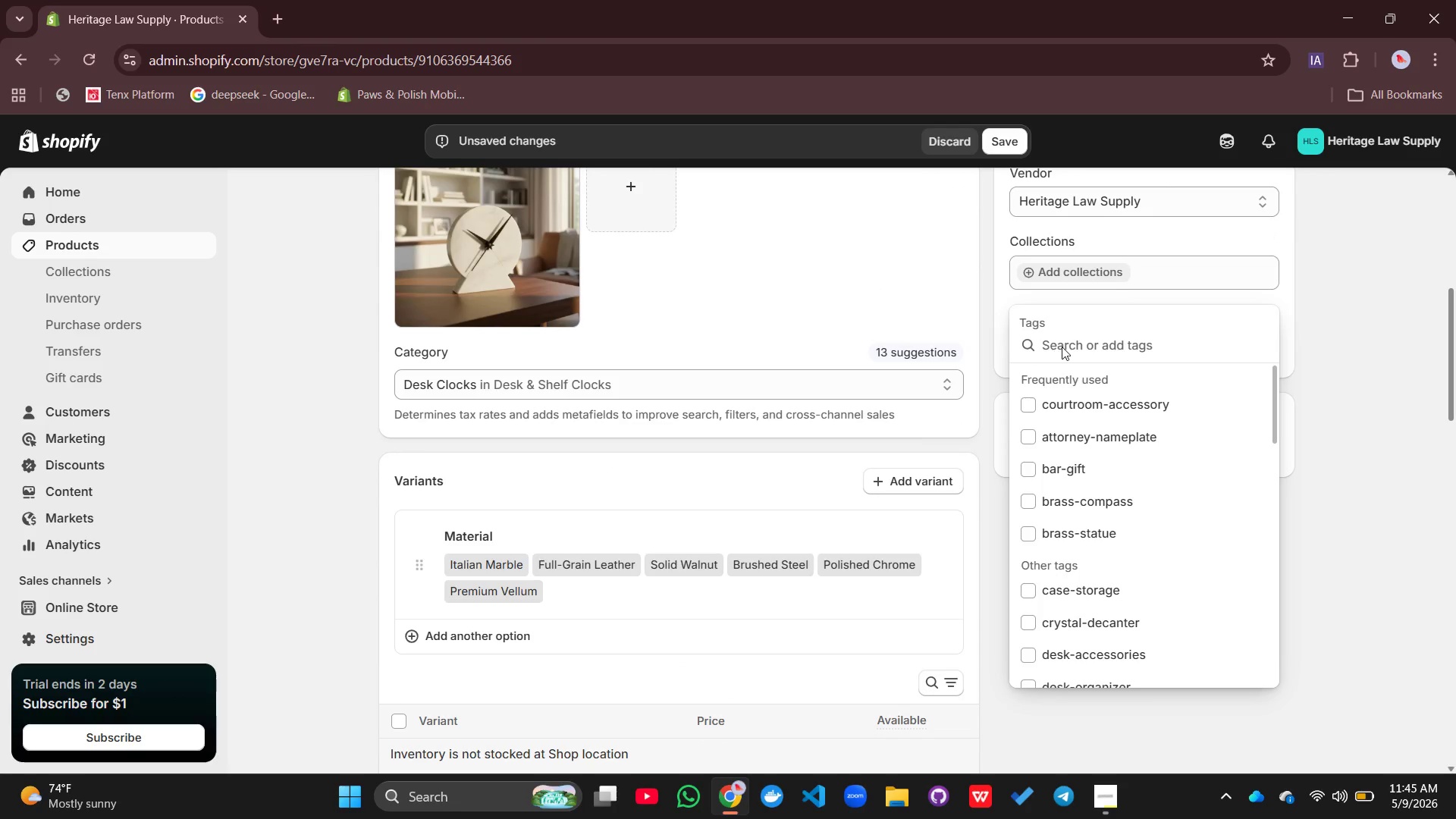 
left_click([1062, 347])
 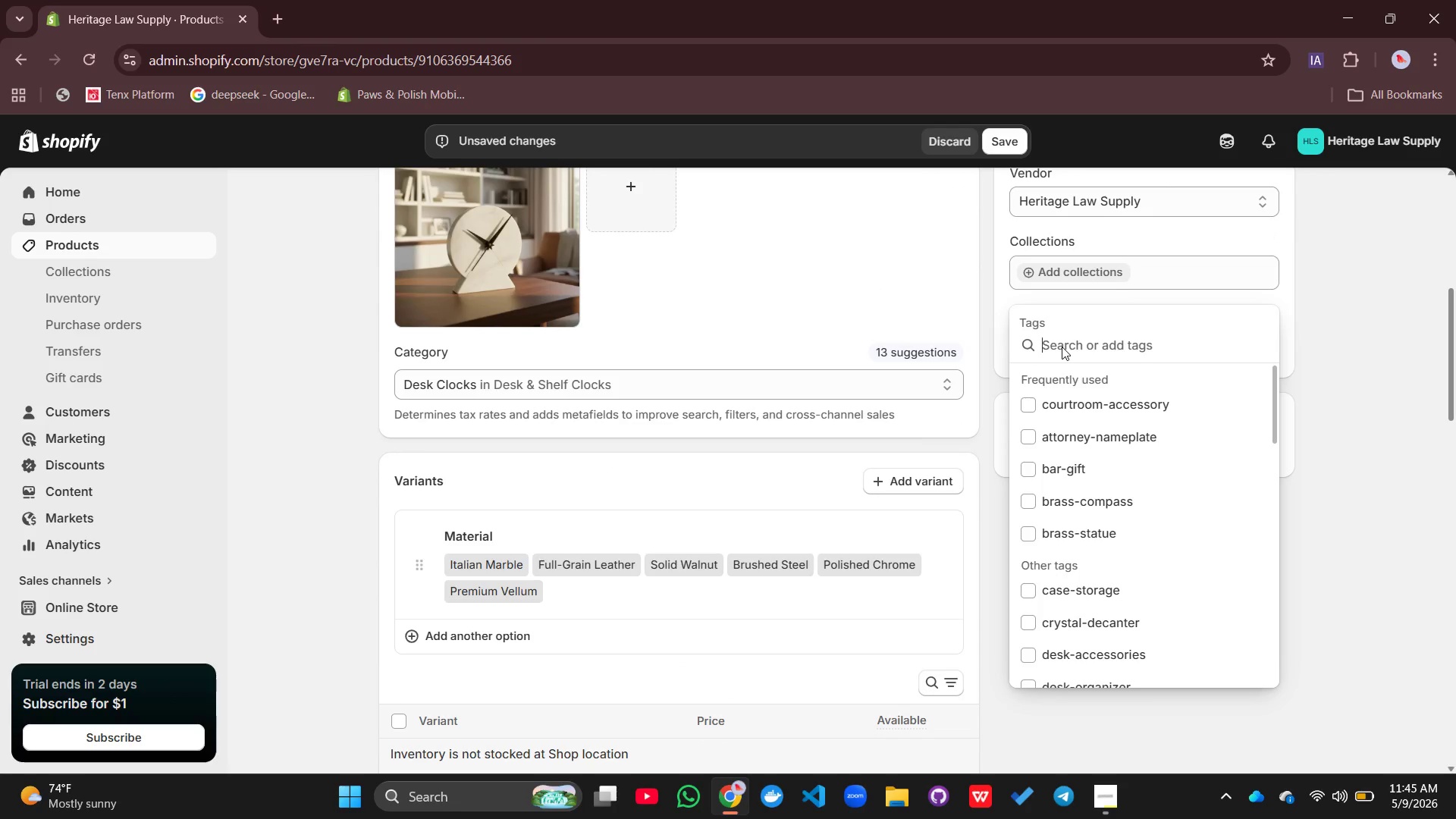 
type(desck-clock, marble-clock, executive-timepiece)
 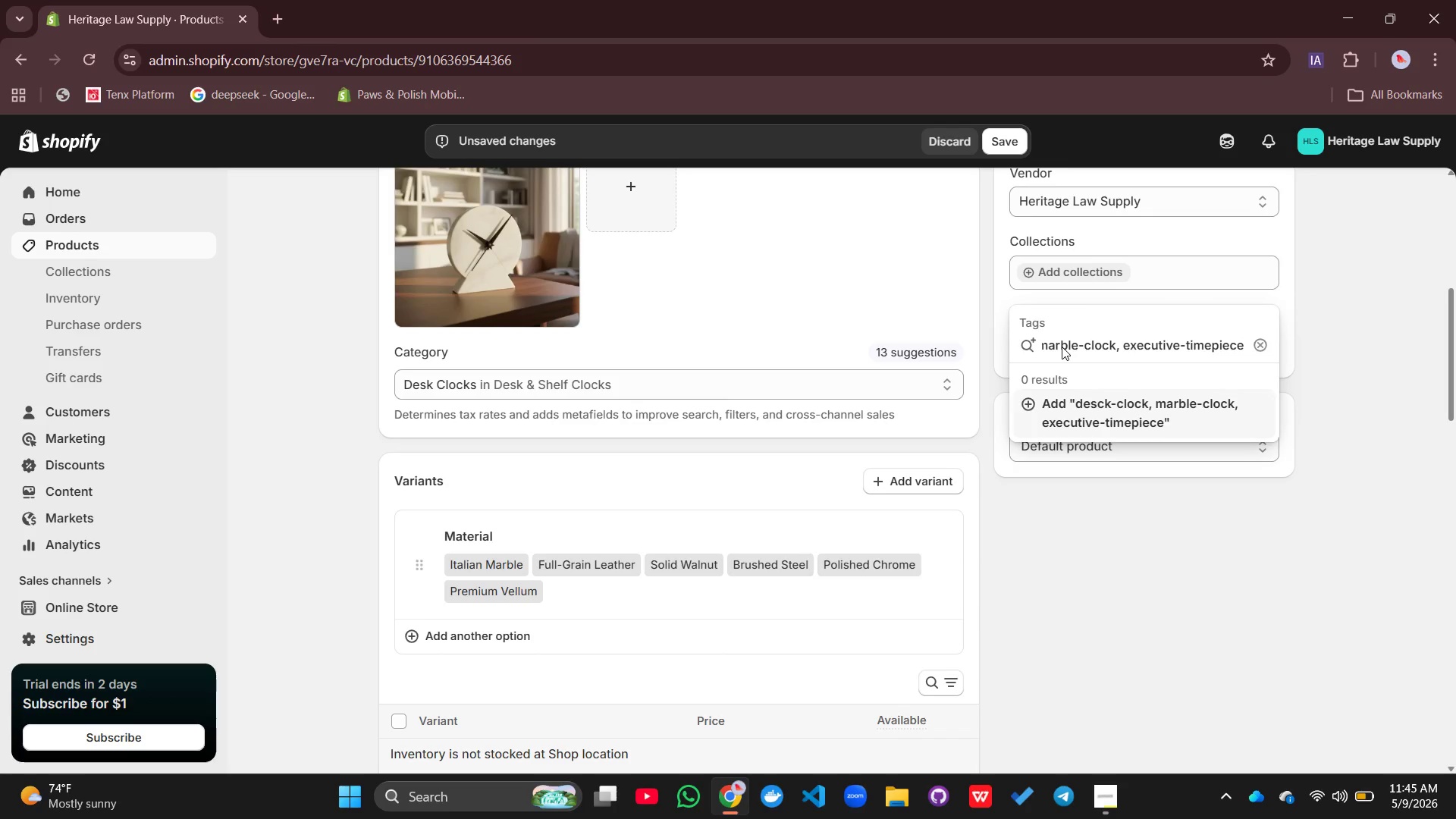 
key(Enter)
 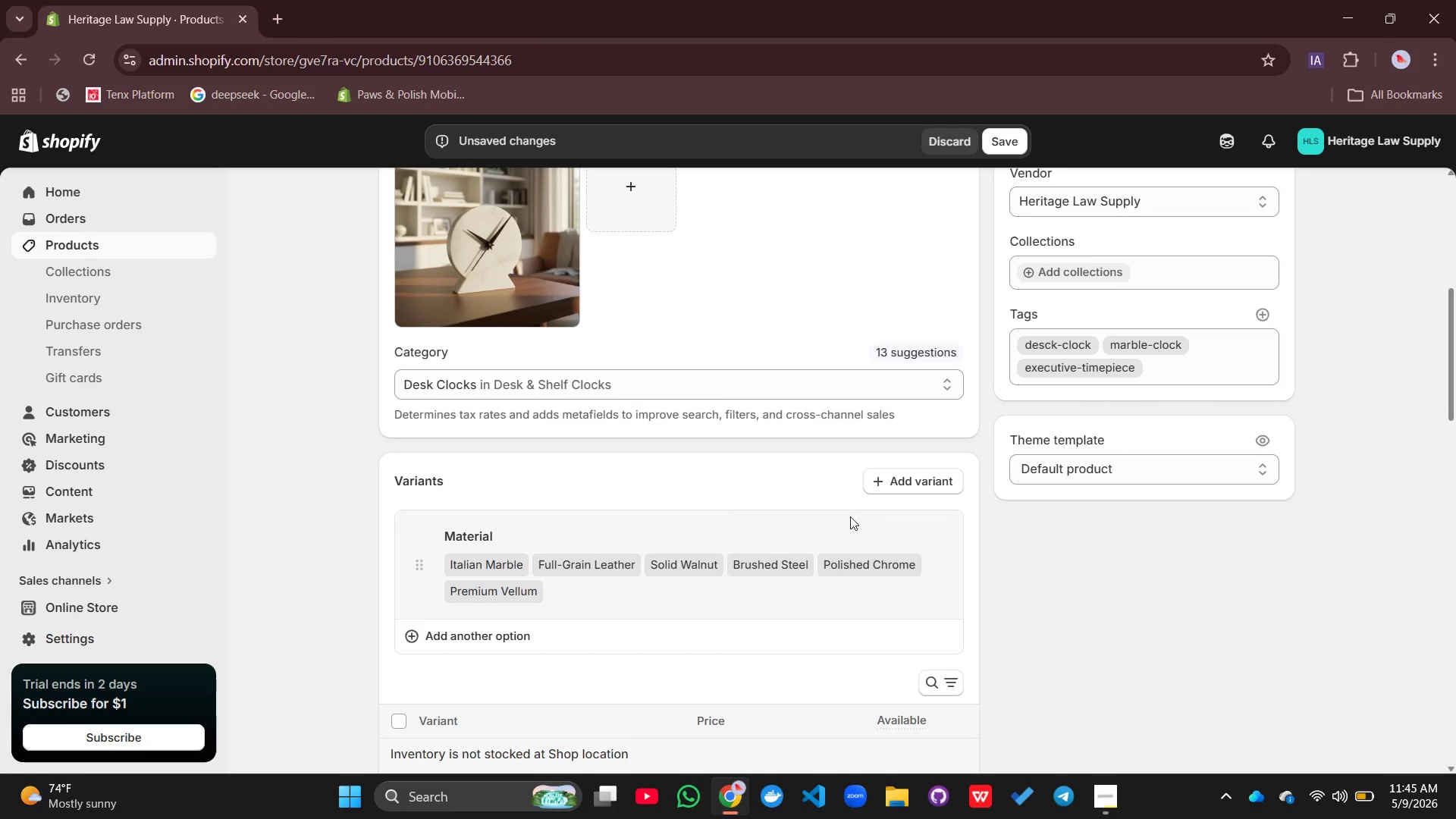 
wait(8.64)
 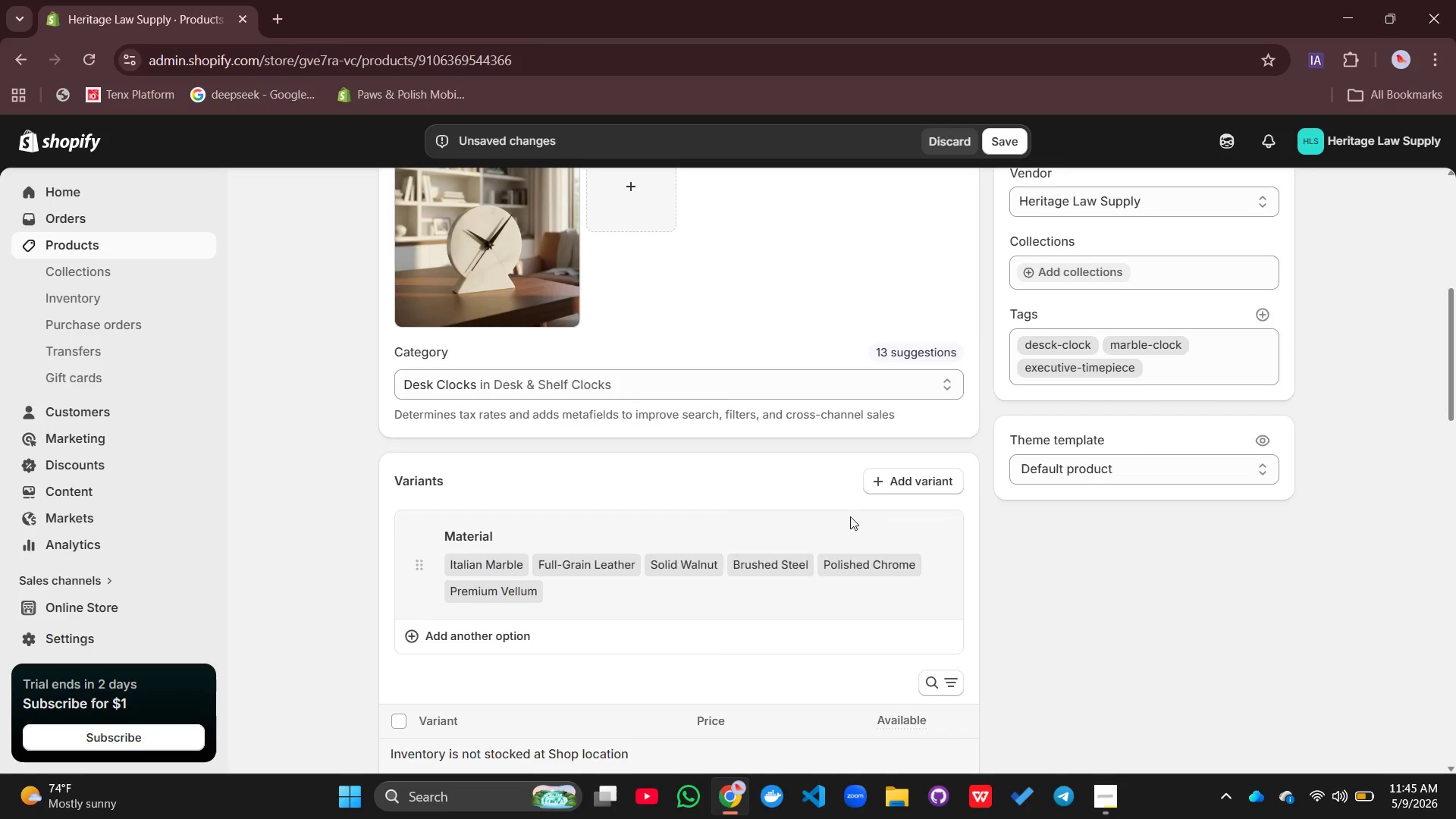 
left_click([499, 325])
 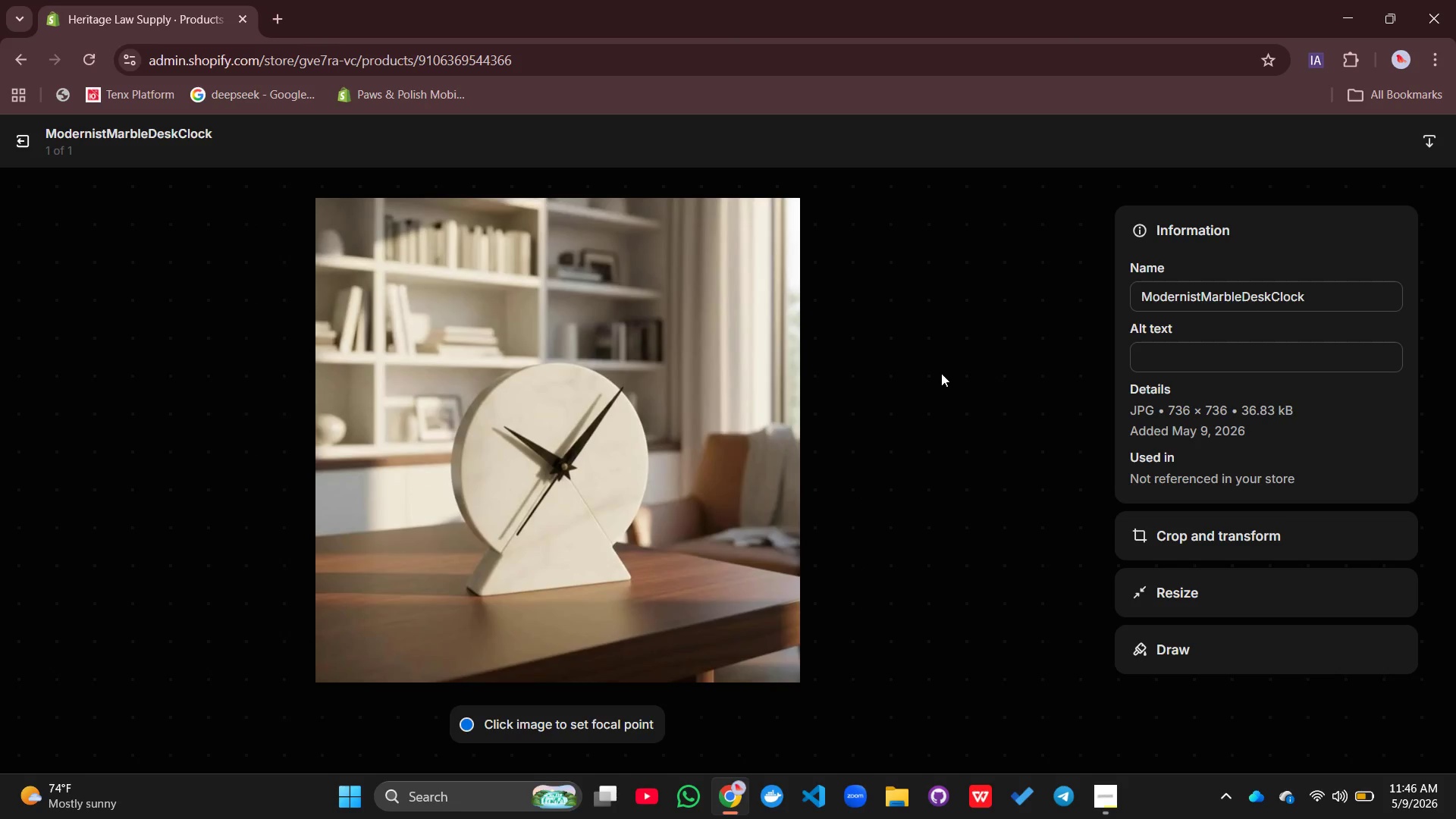 
left_click([1188, 364])
 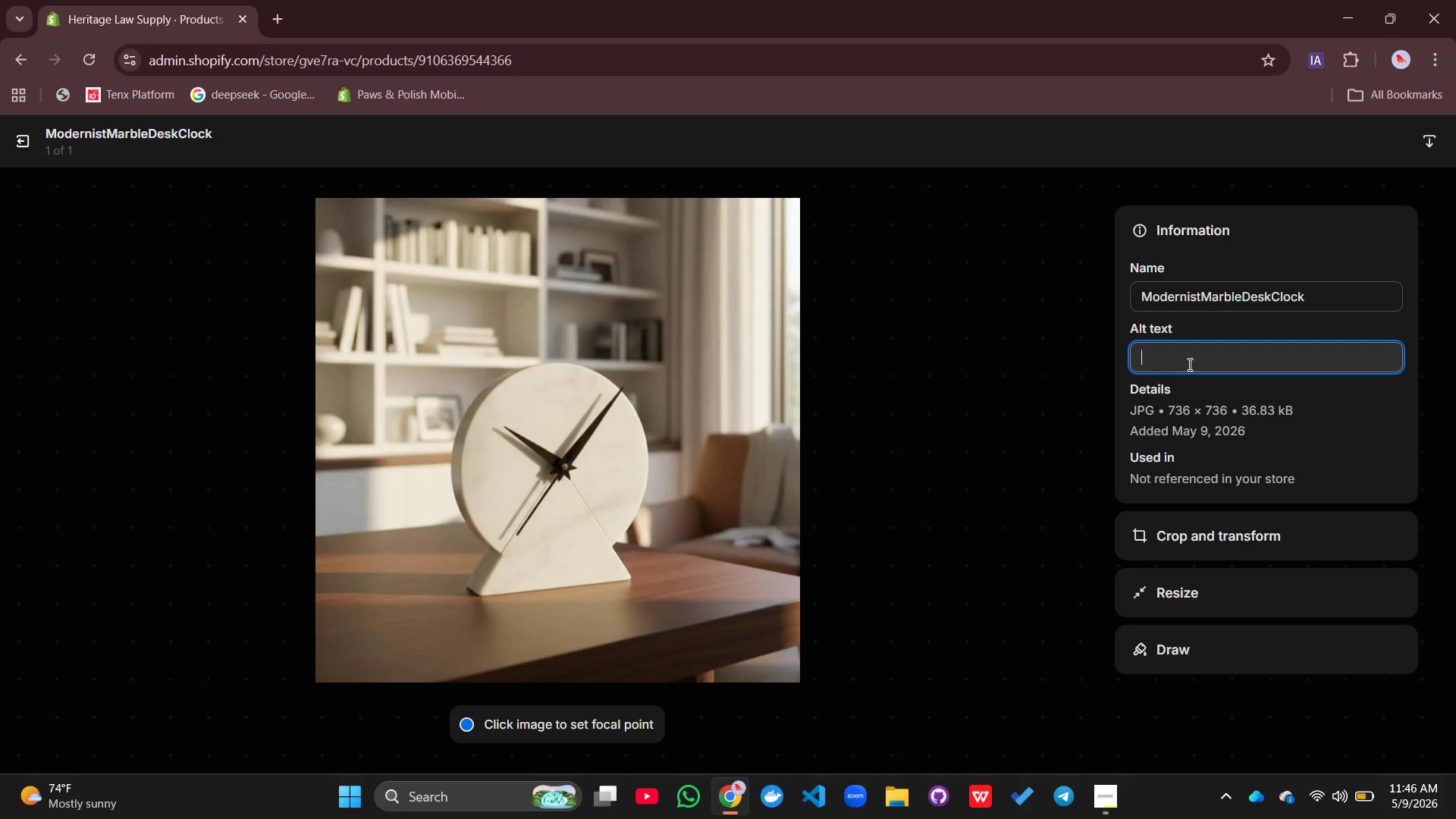 
type(White Italian marble desk clock with polished brass bezel on leather desk blotter)
 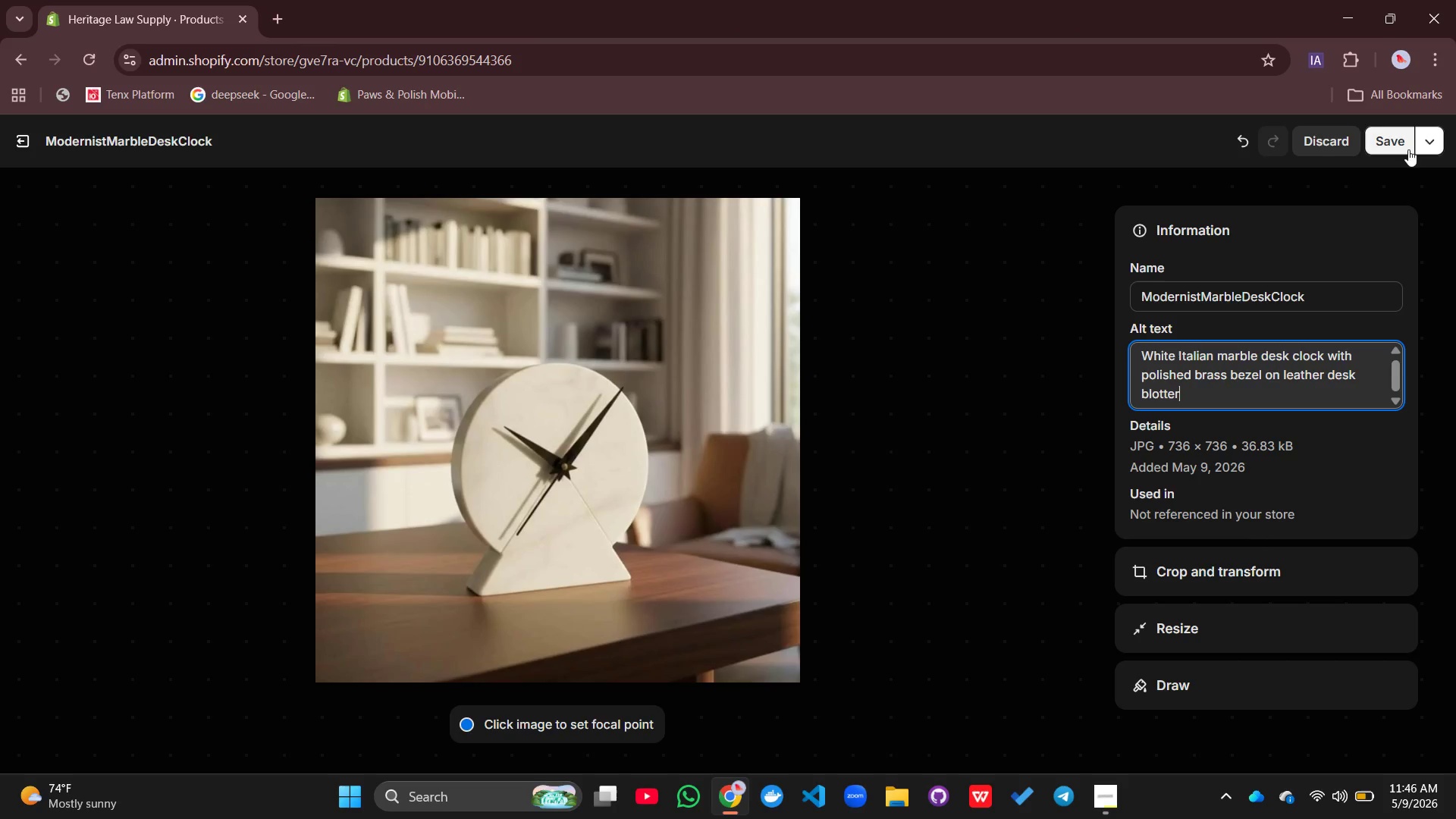 
left_click([1395, 125])
 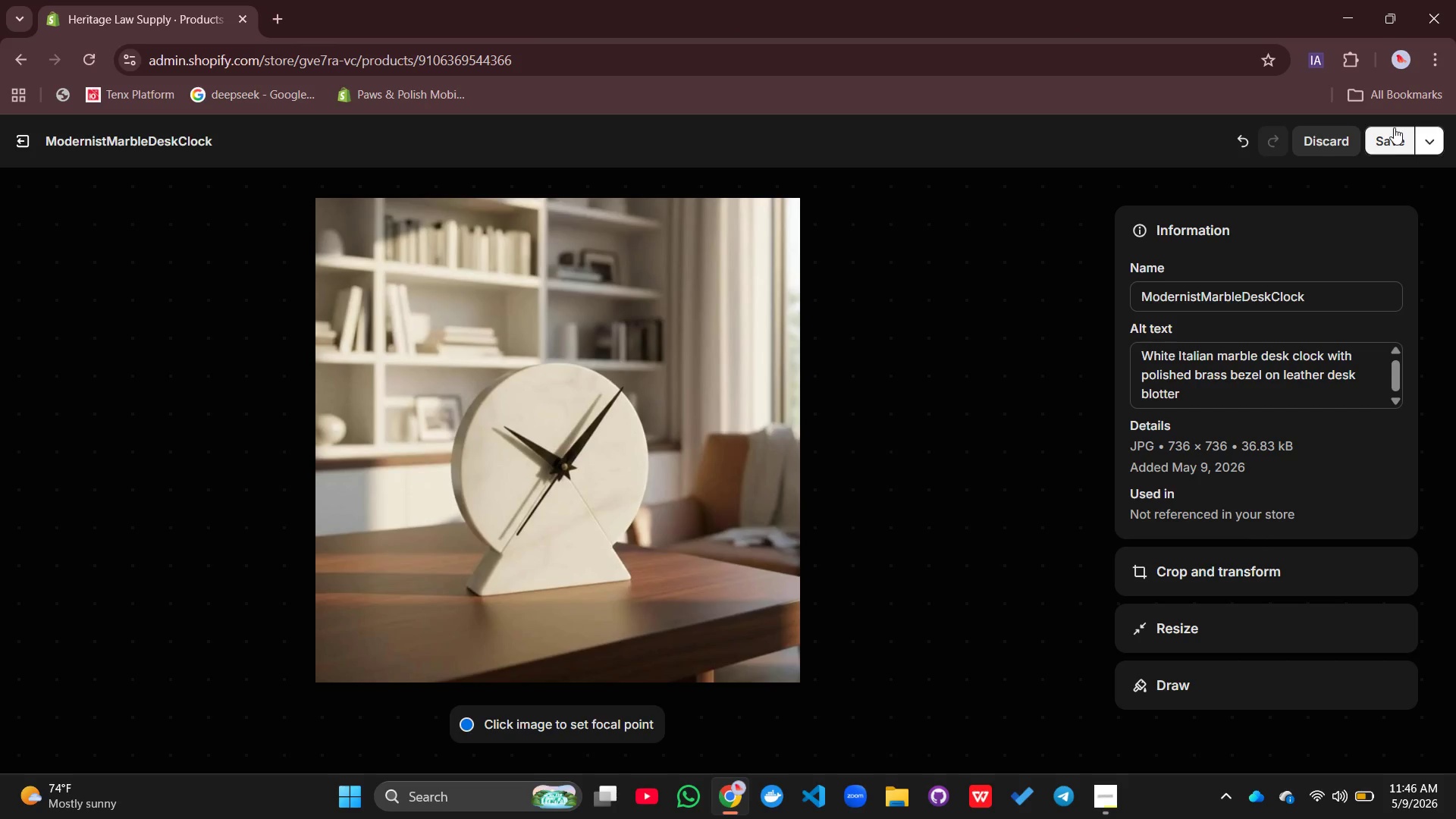 
left_click([1391, 135])
 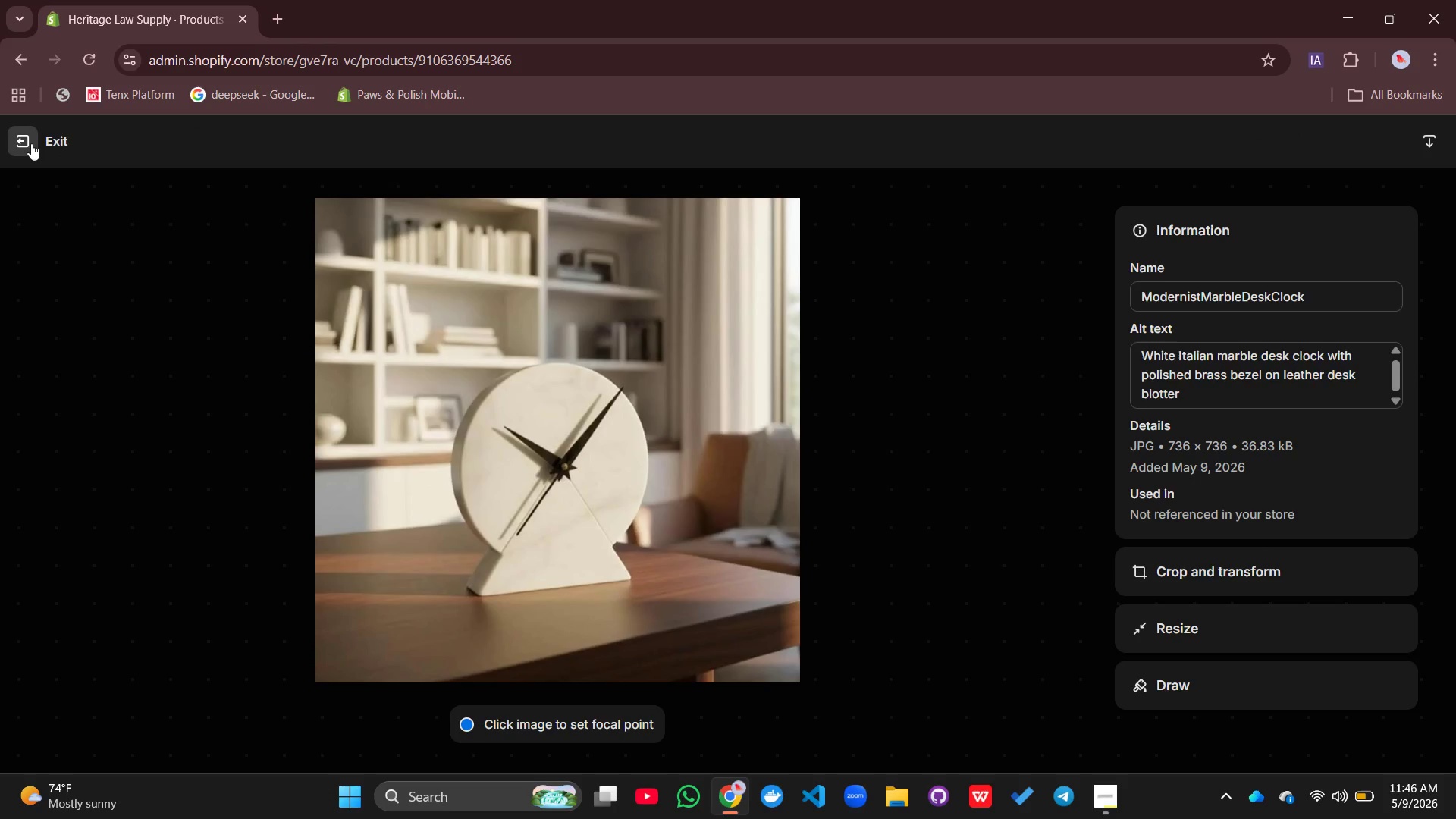 
wait(5.56)
 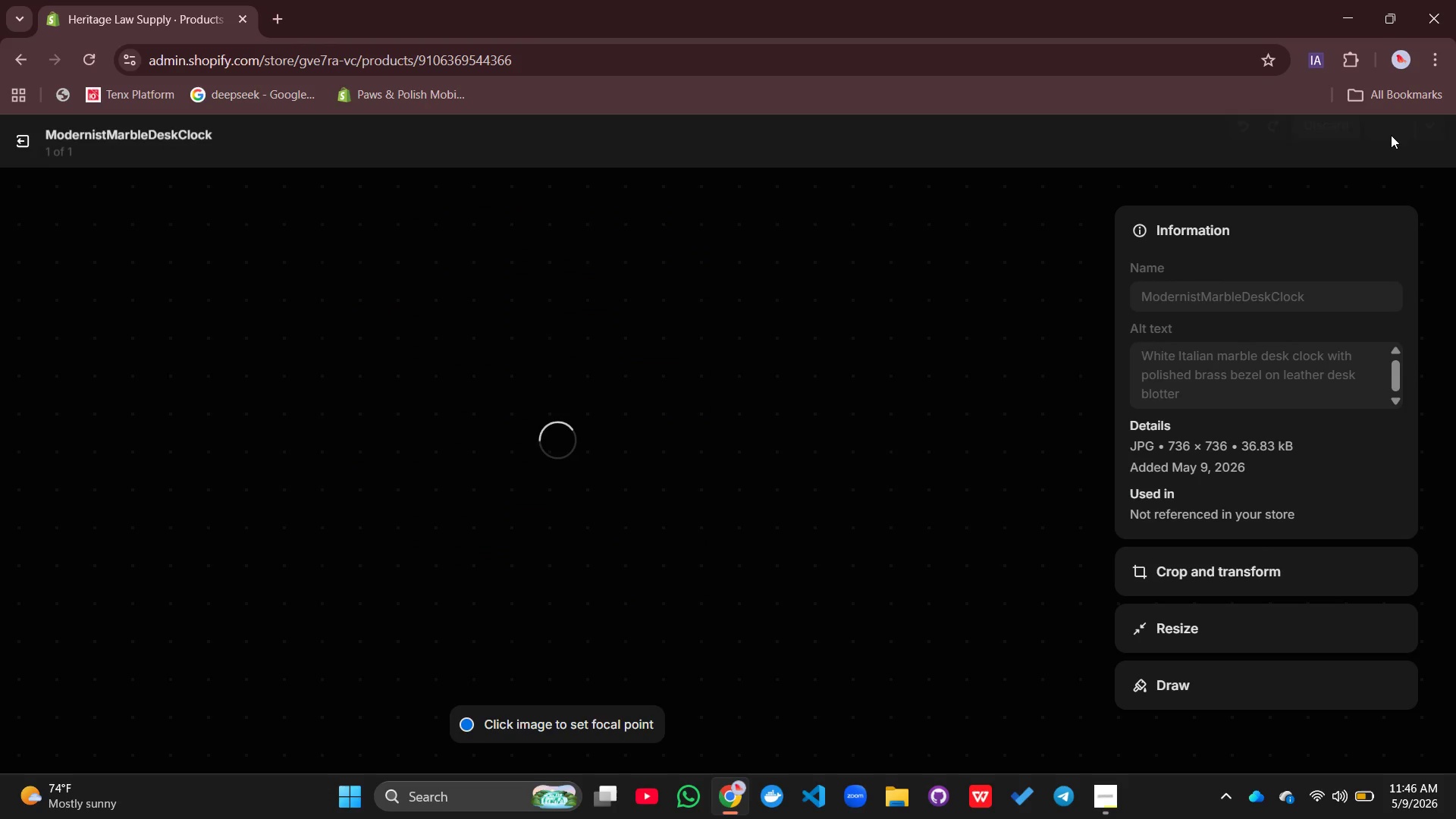 
left_click([30, 141])
 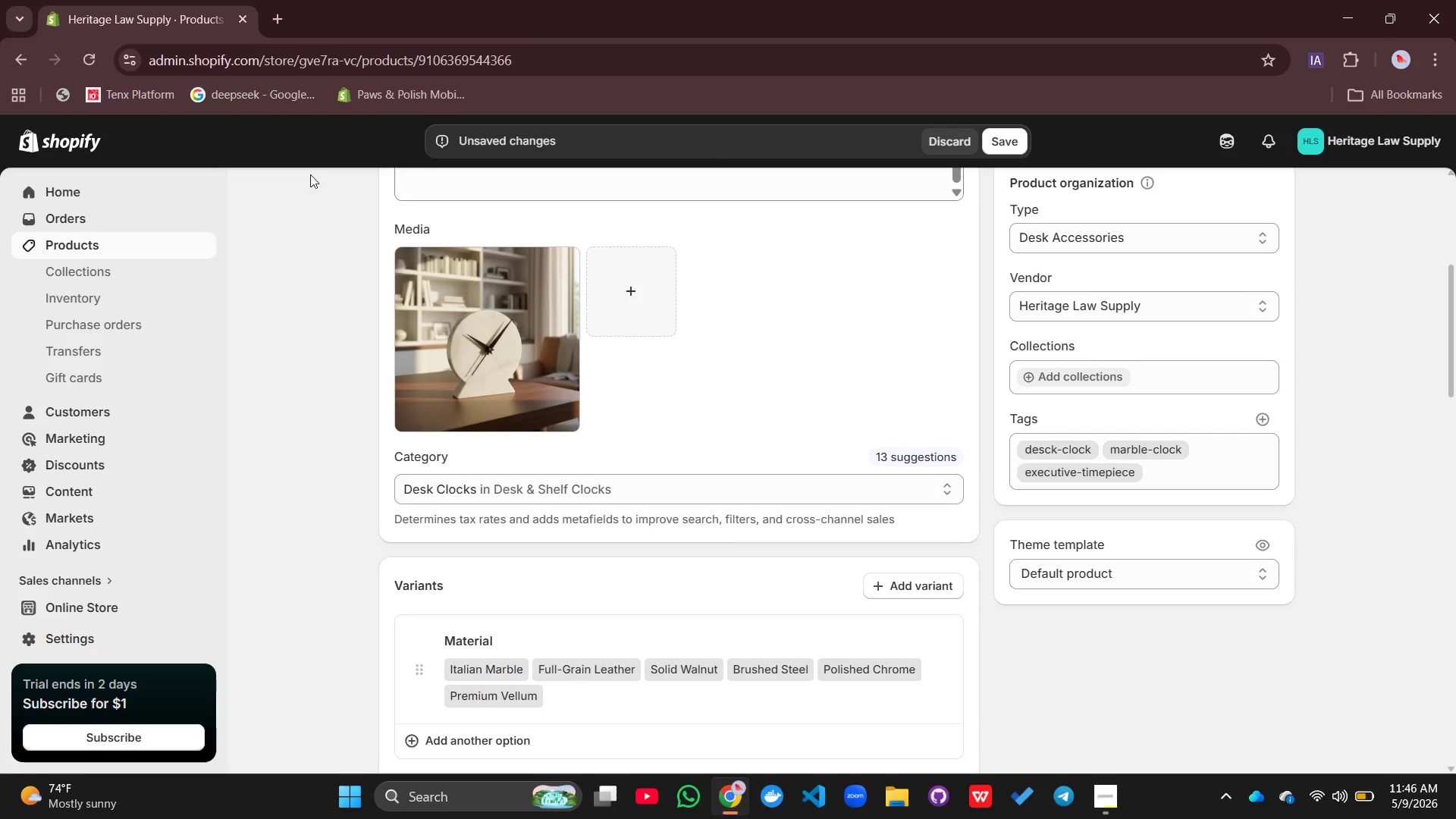 
mouse_move([460, 435])
 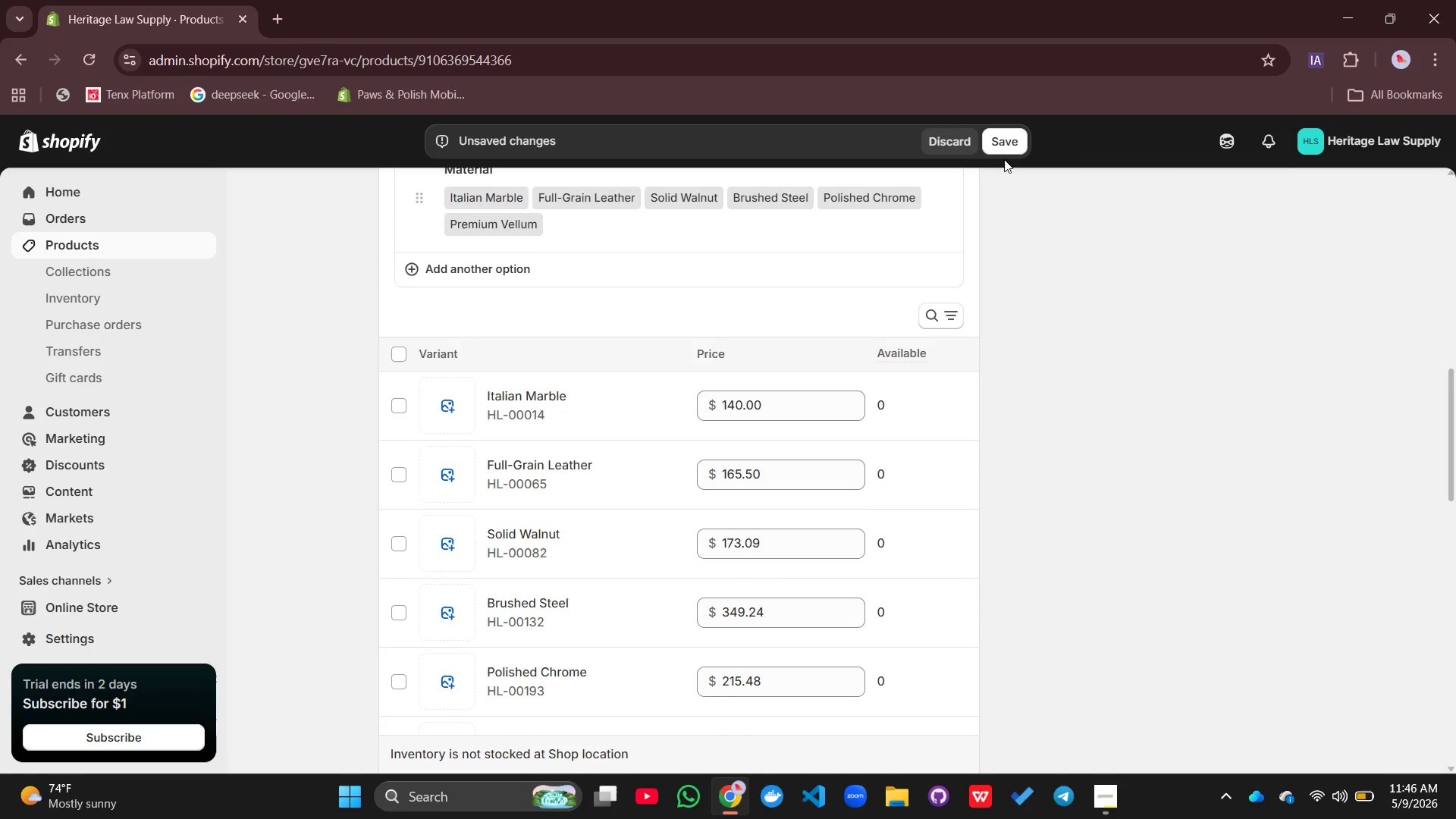 
left_click([1007, 142])
 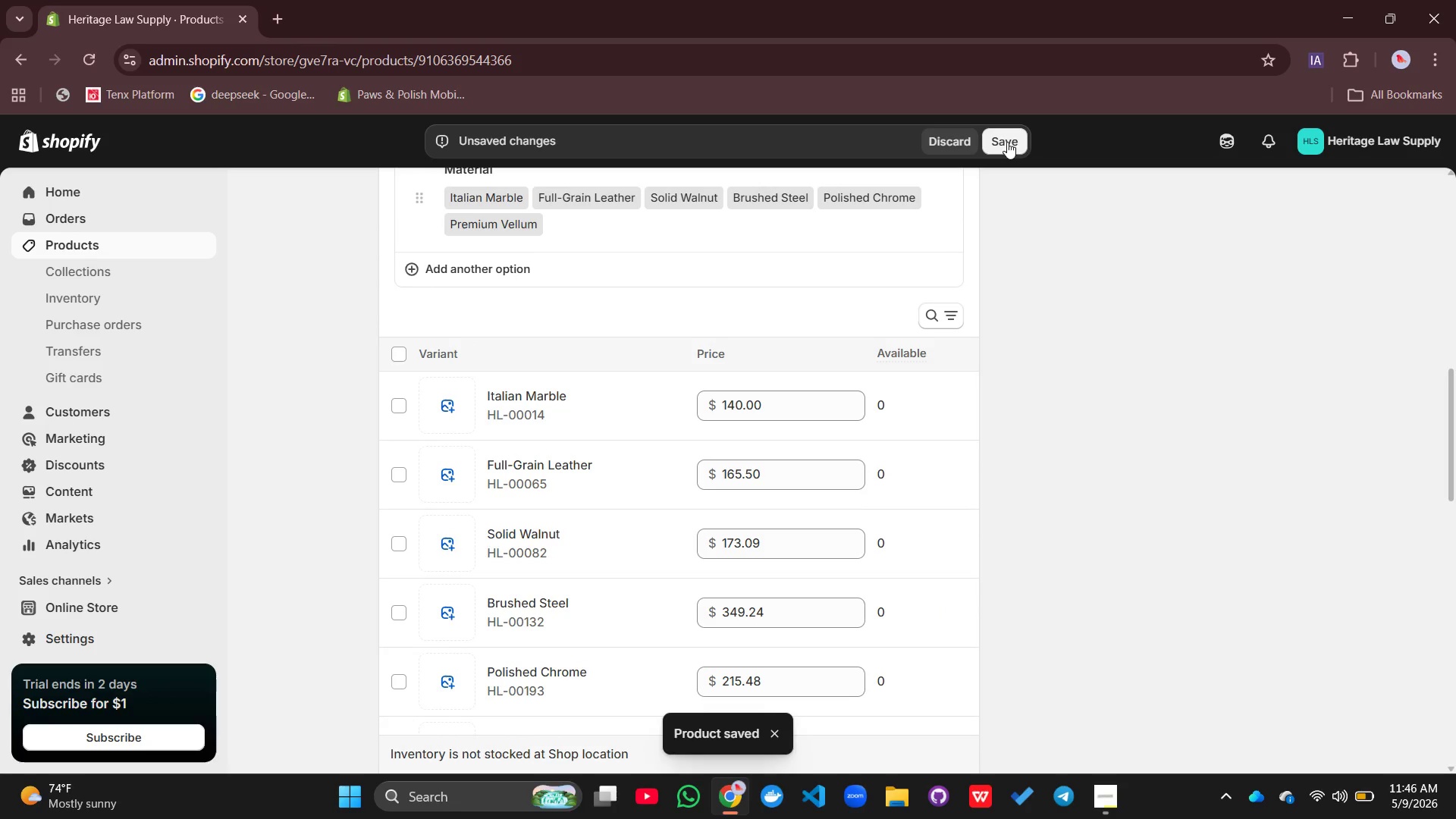 
wait(6.09)
 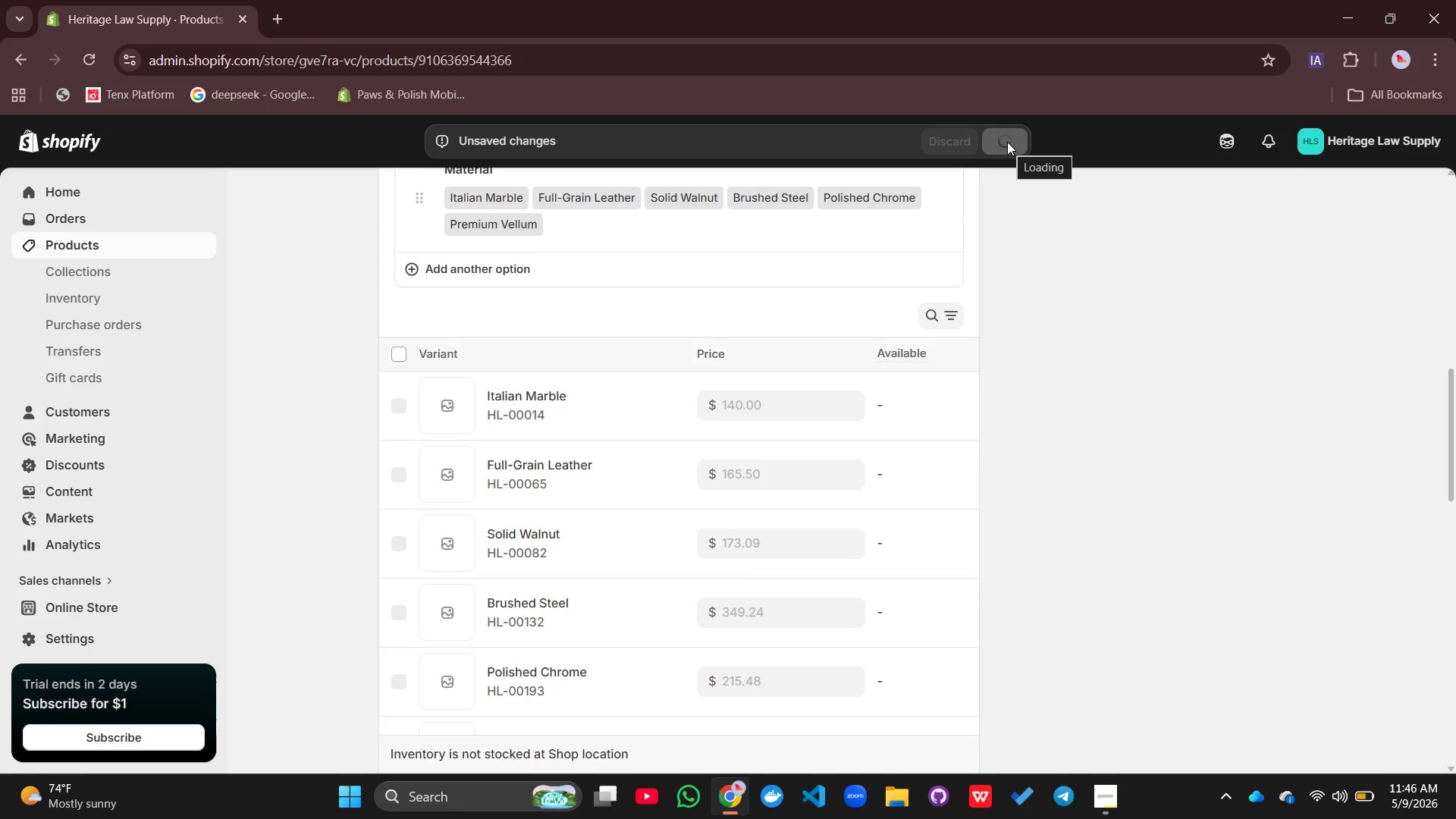 
left_click([402, 351])
 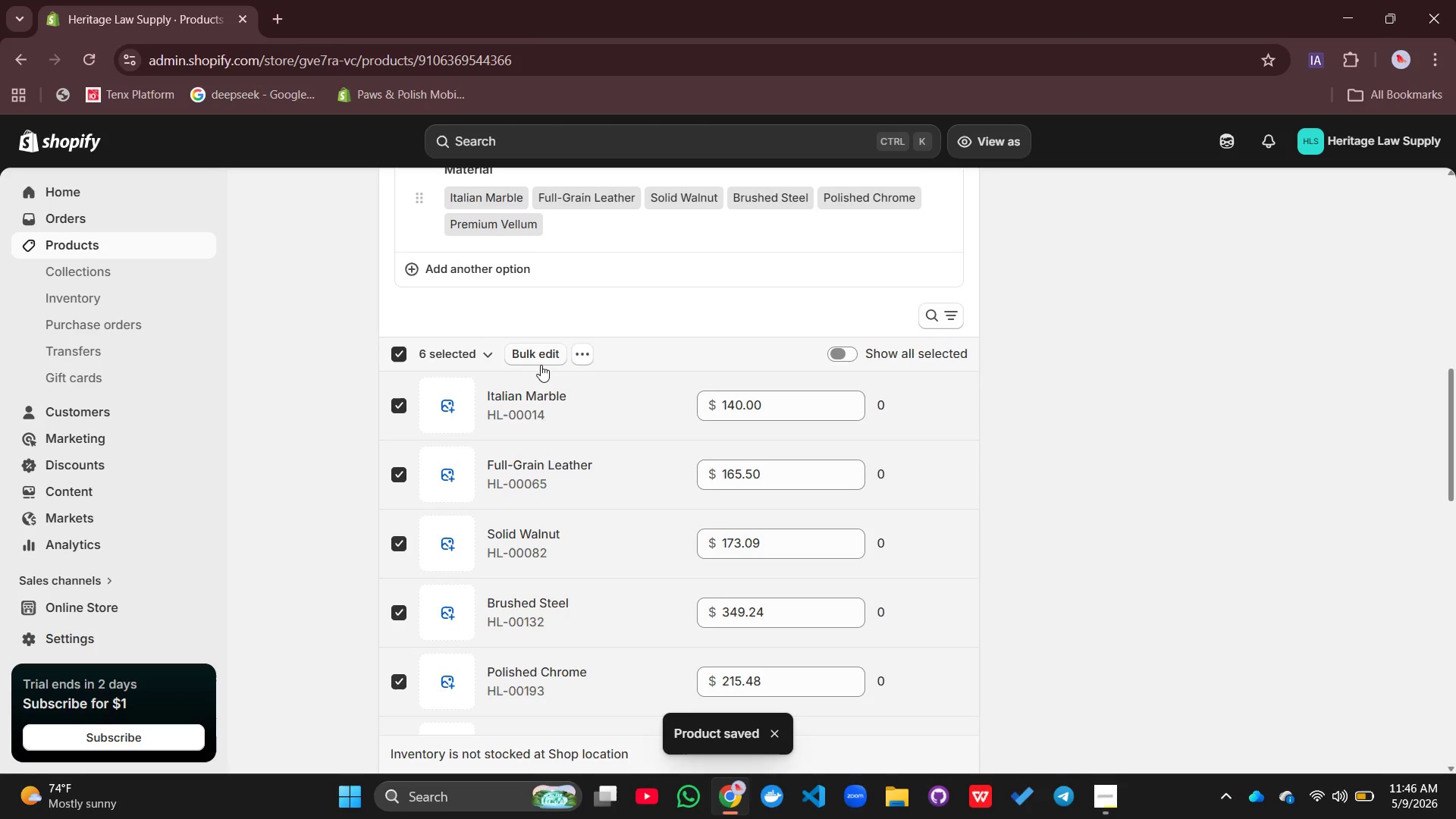 
left_click([546, 353])
 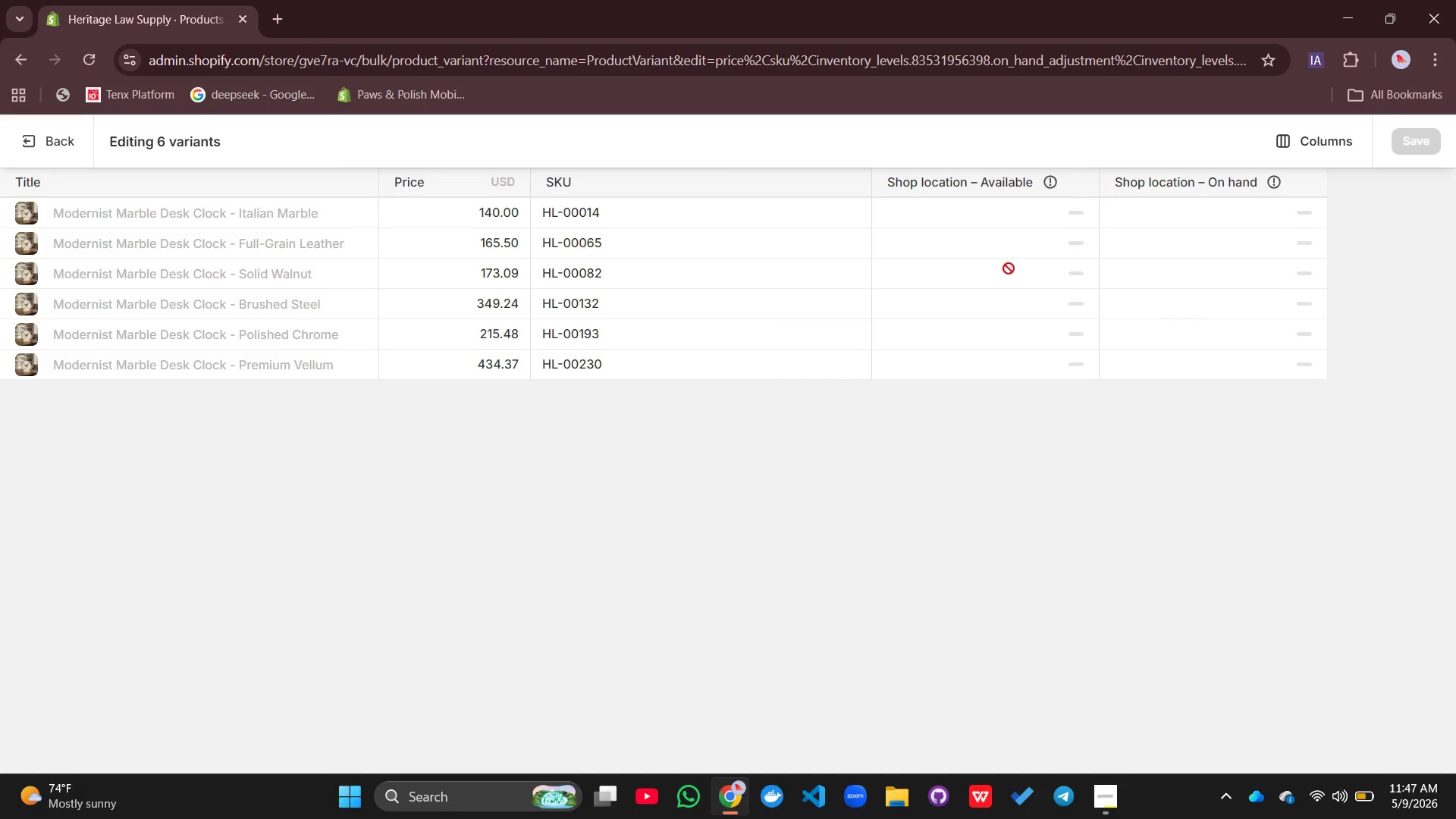 
wait(7.31)
 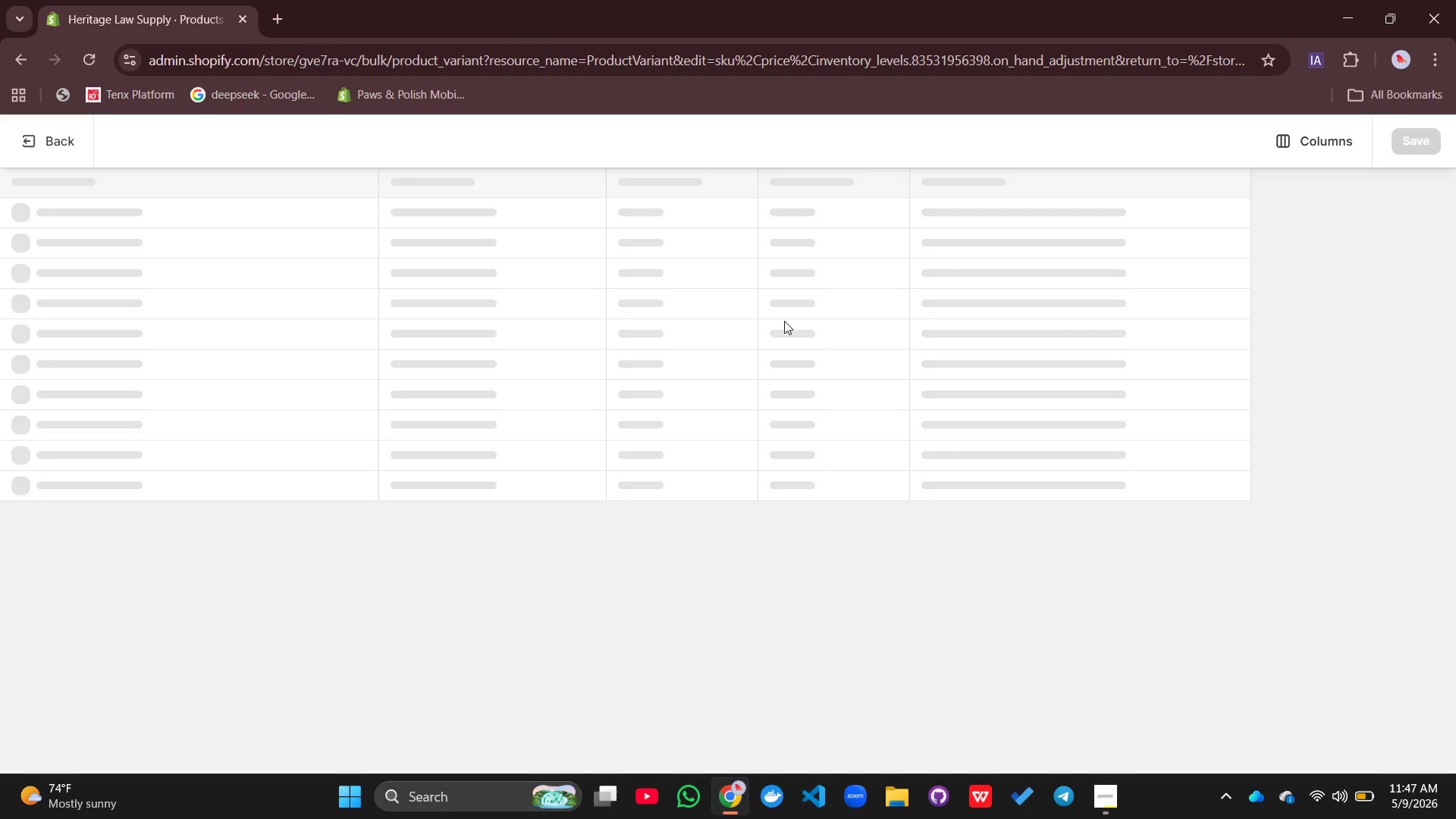 
left_click([1310, 138])
 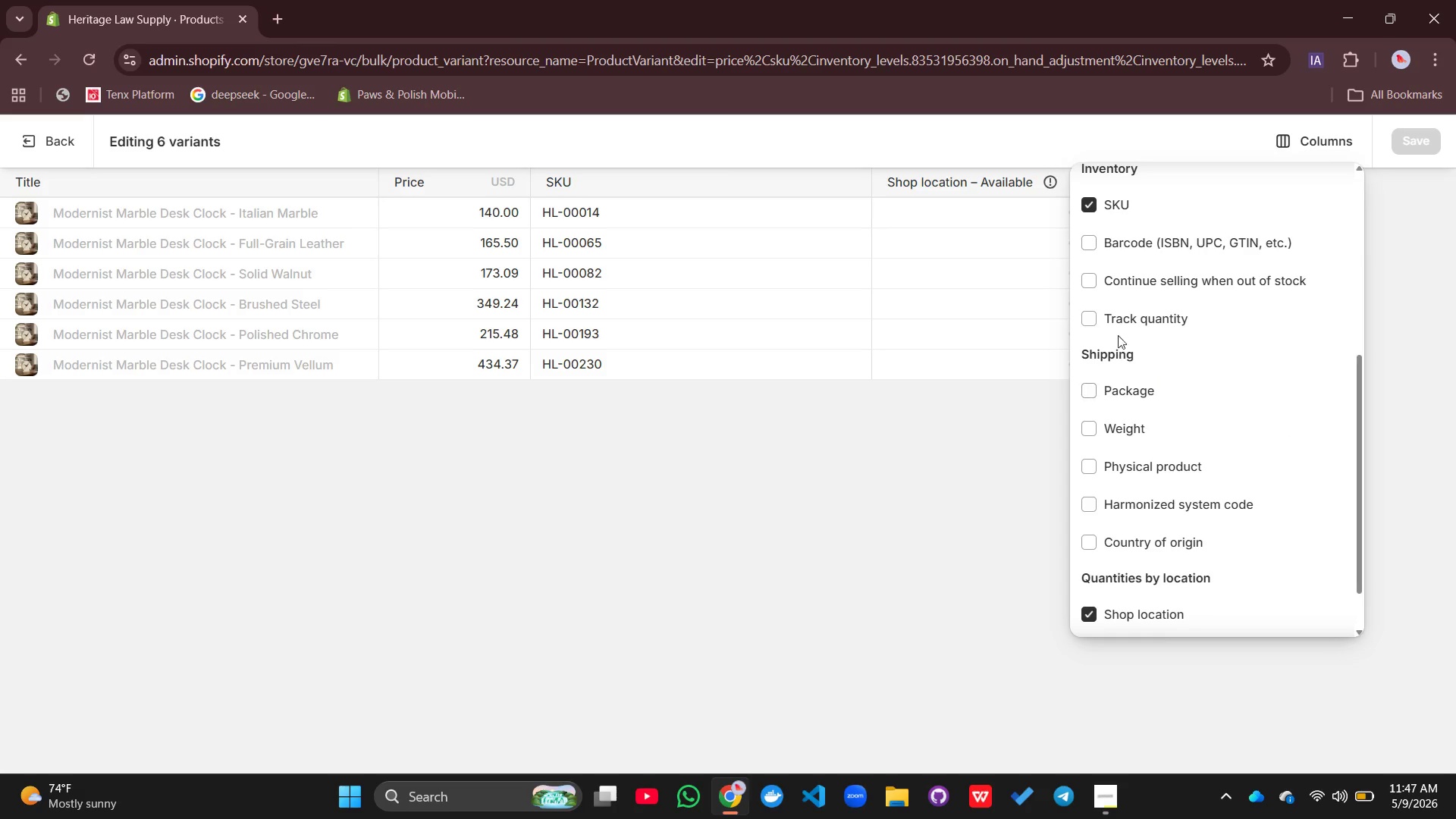 
left_click([1093, 319])
 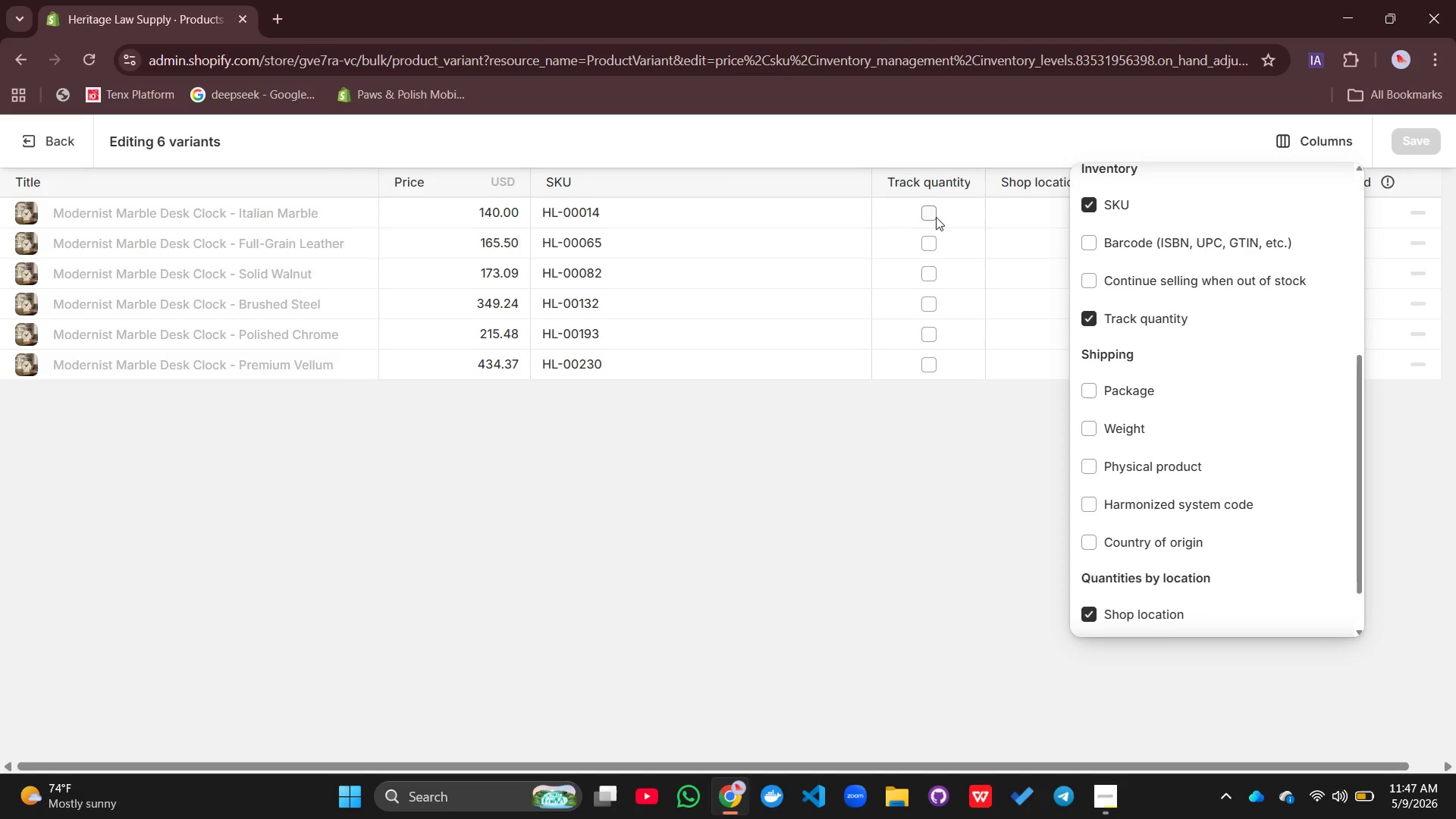 
left_click([934, 216])
 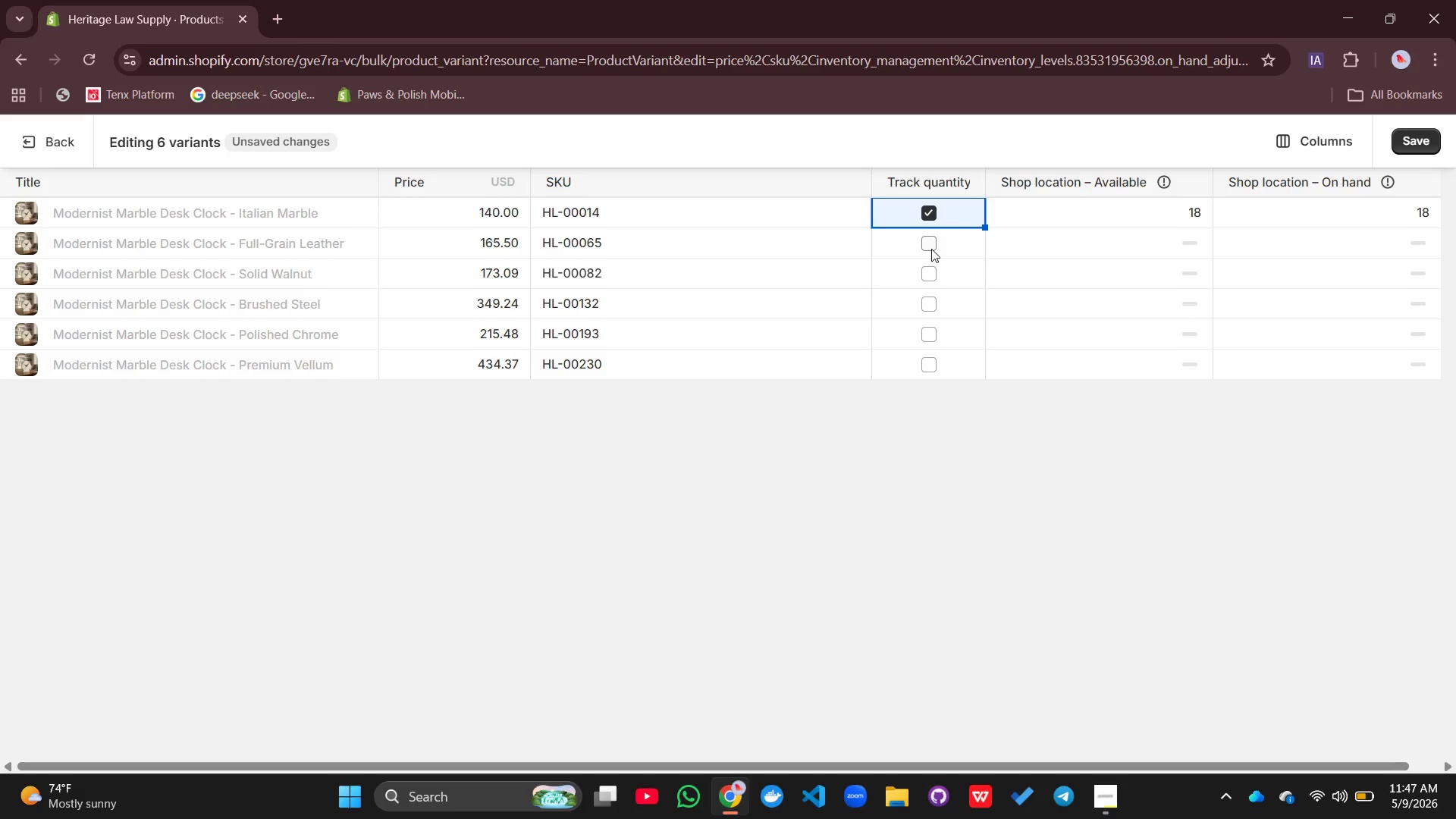 
left_click([931, 249])
 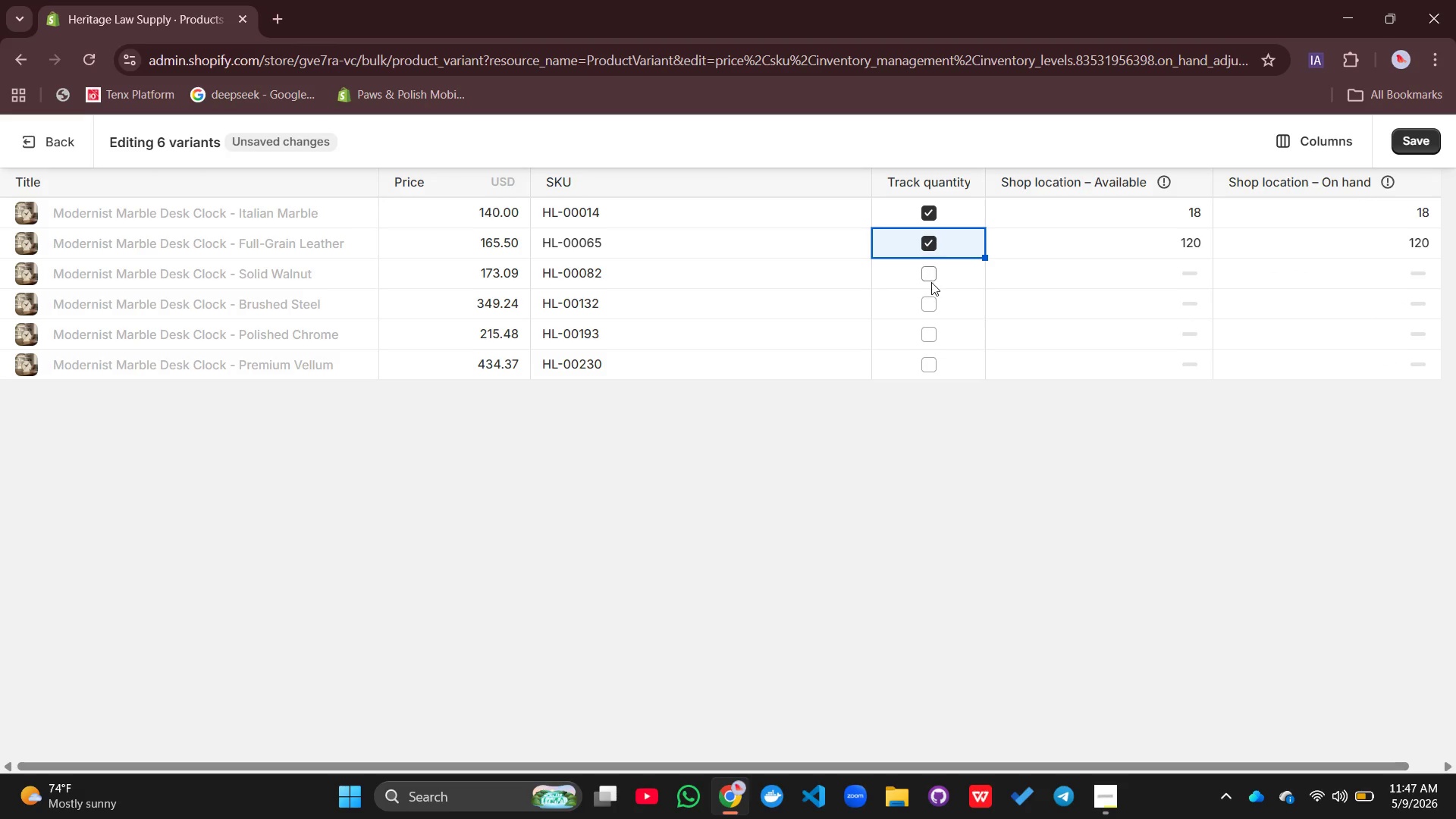 
left_click([931, 282])
 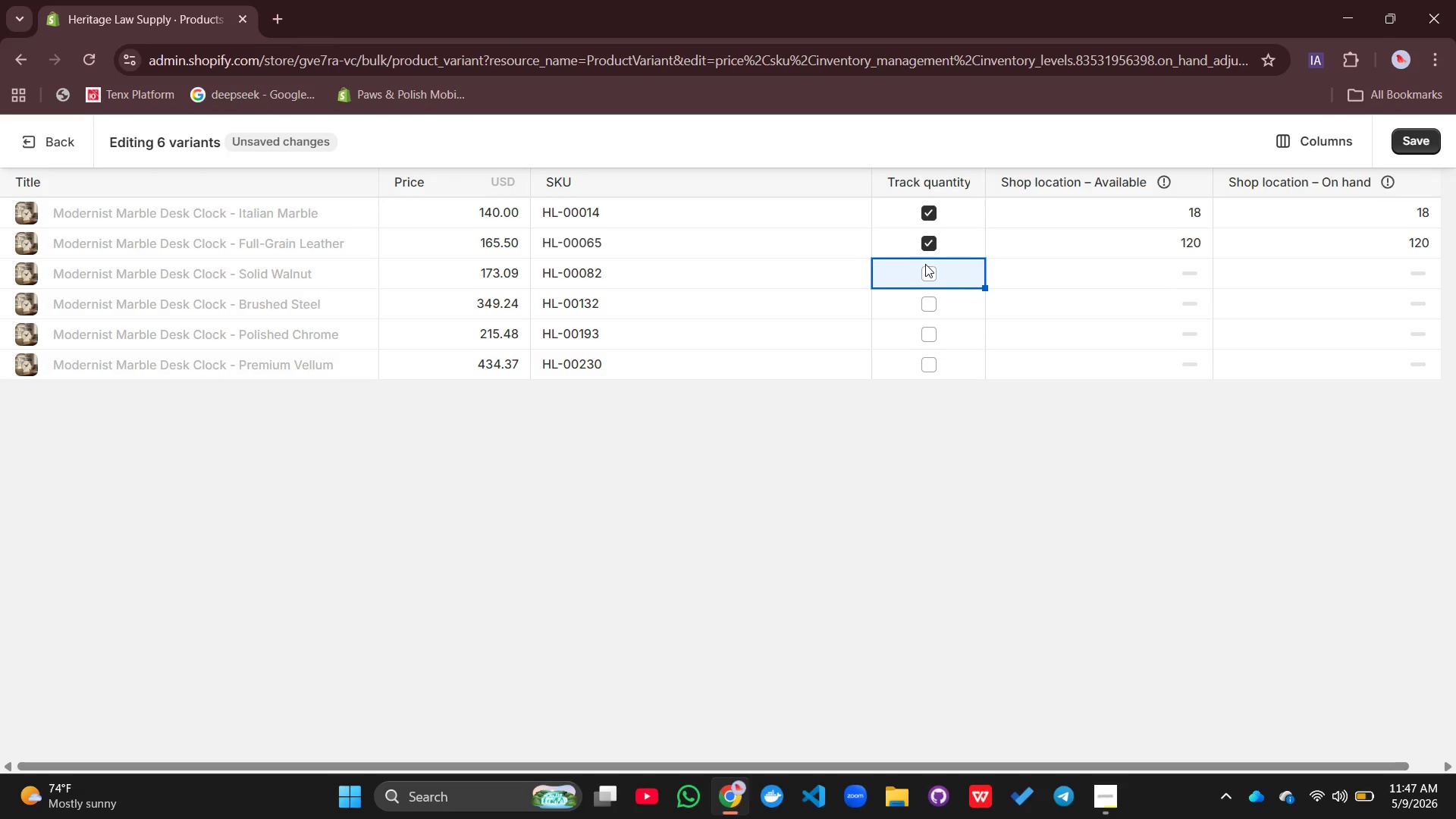 
left_click([928, 273])
 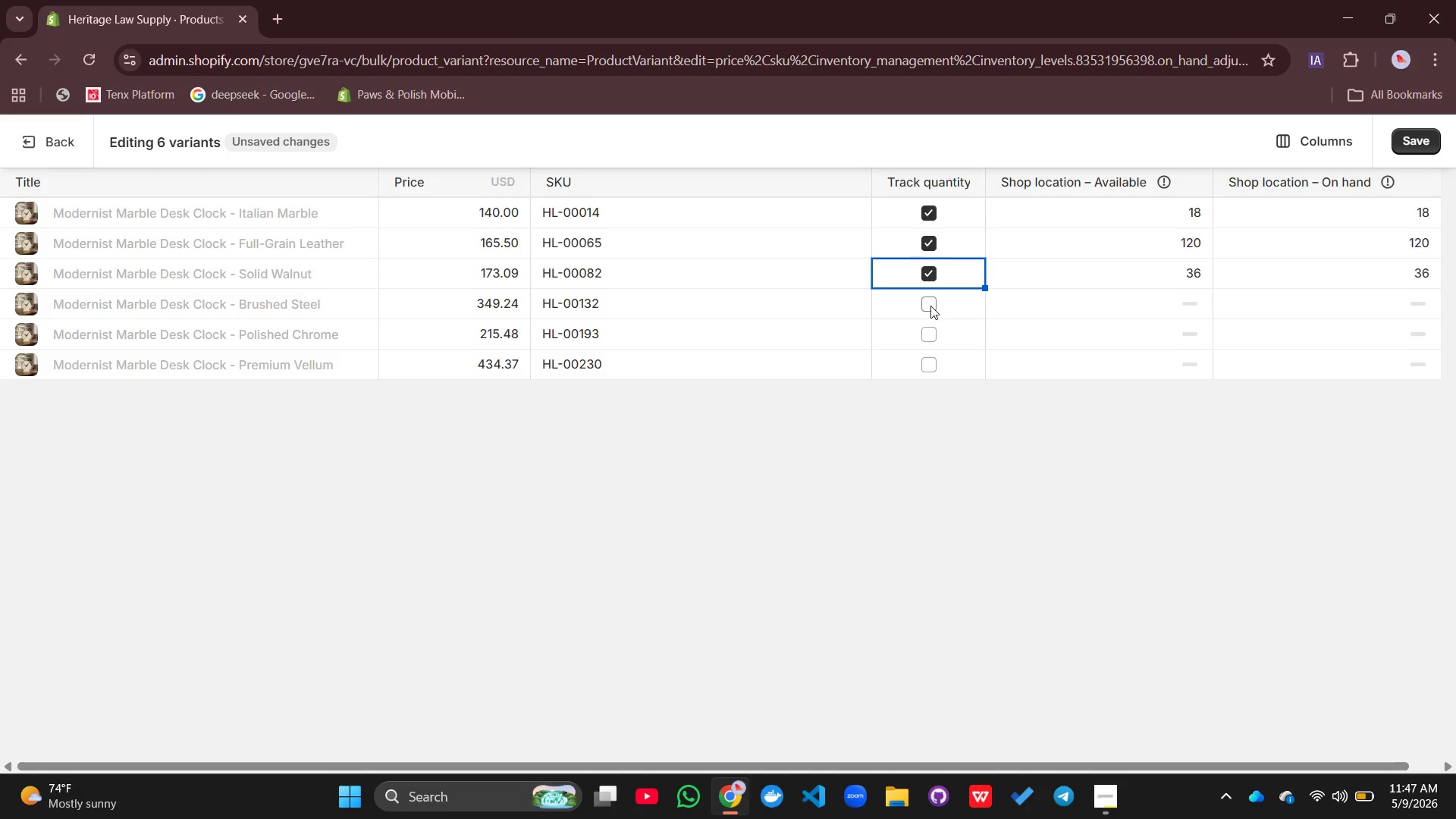 
left_click([930, 306])
 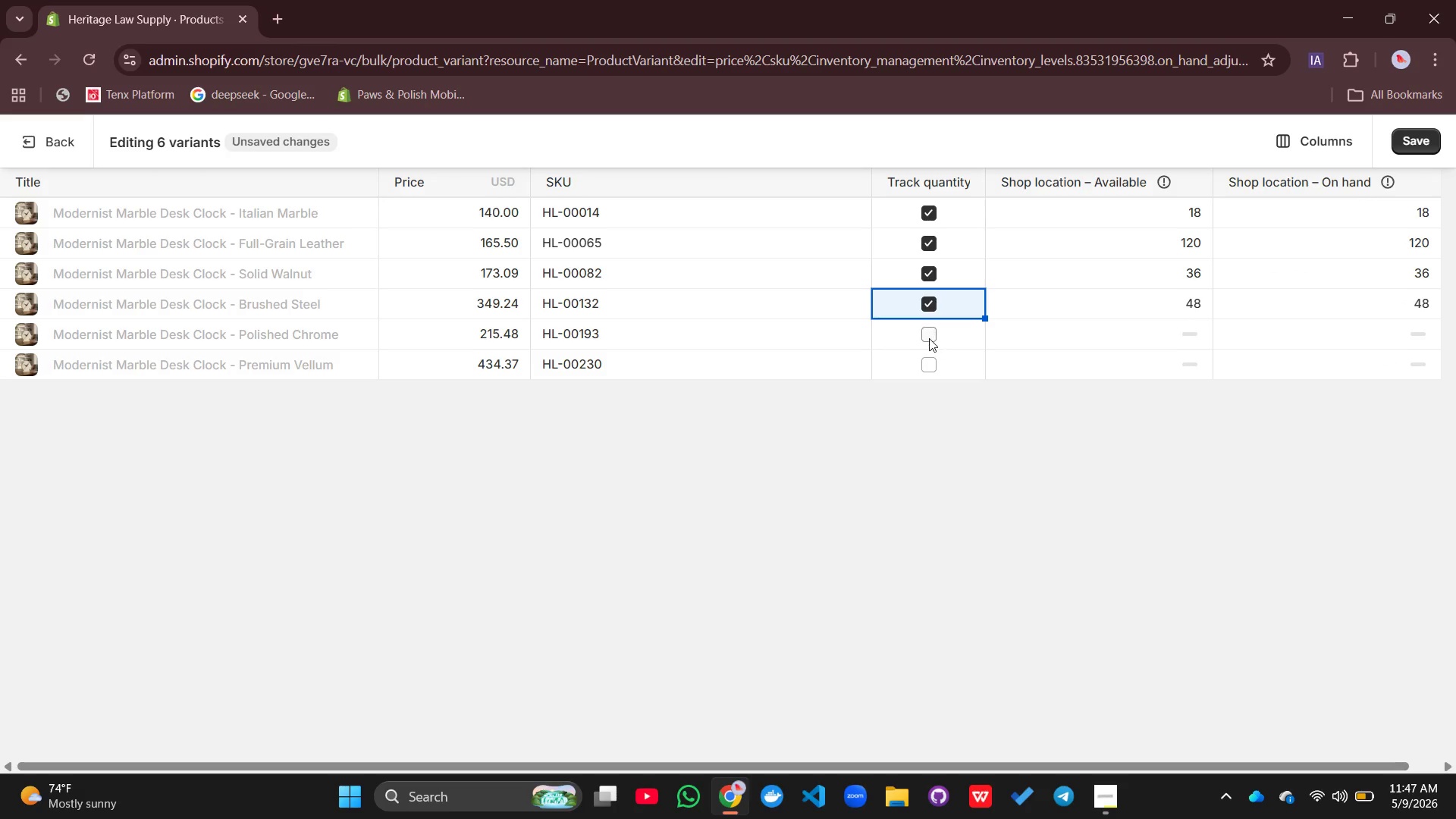 
left_click([929, 339])
 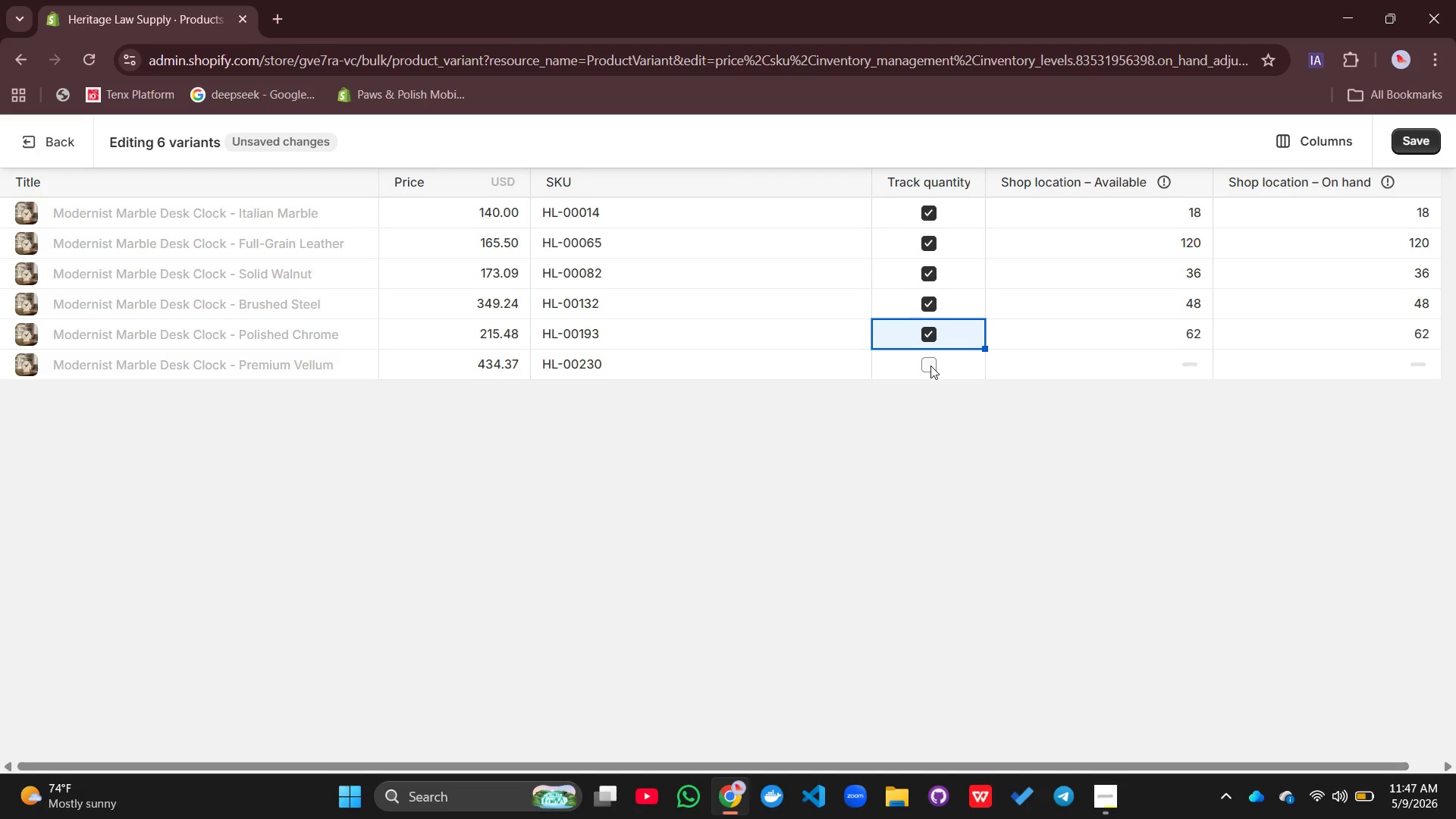 
left_click([930, 366])
 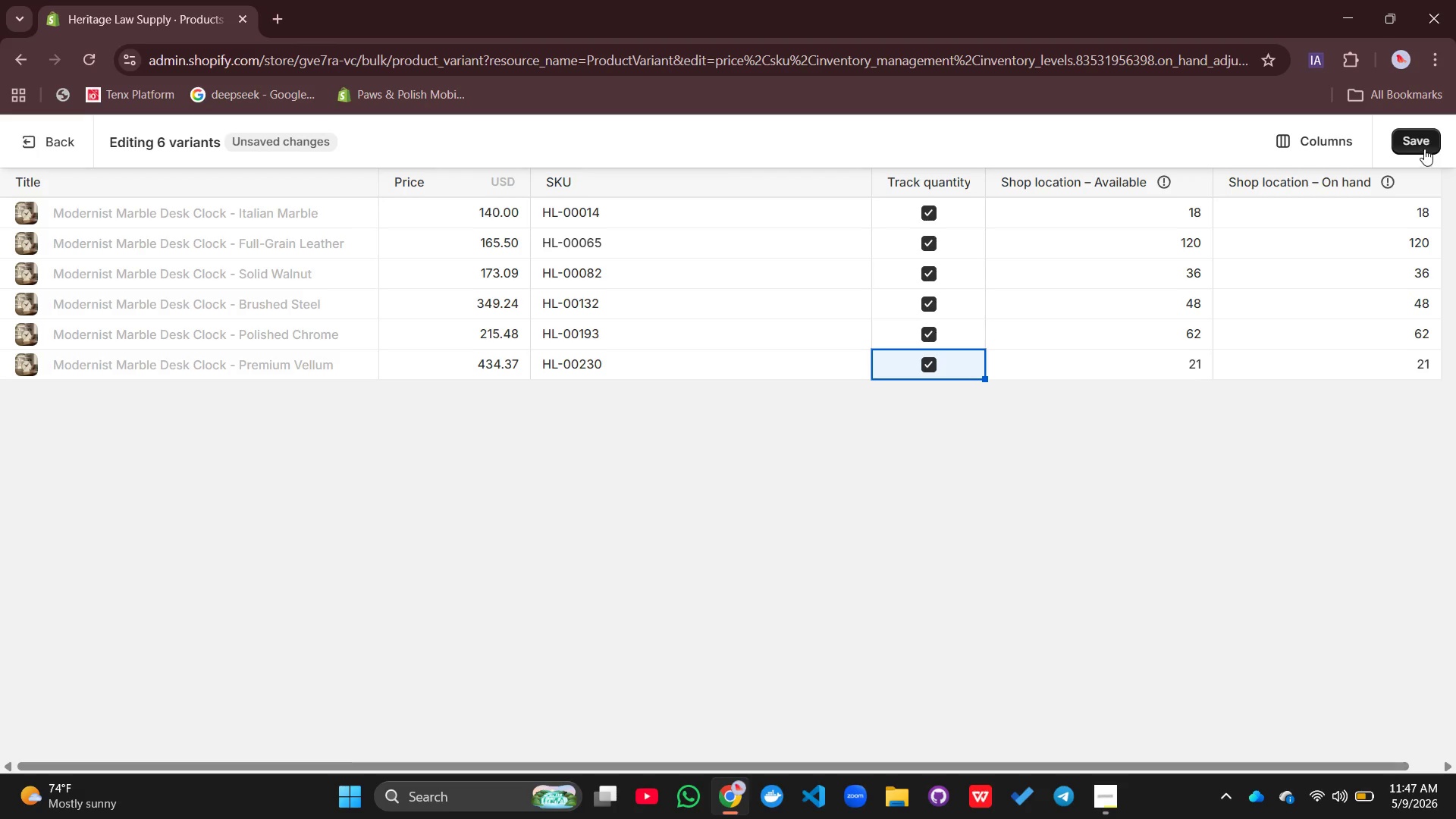 
left_click([1429, 139])
 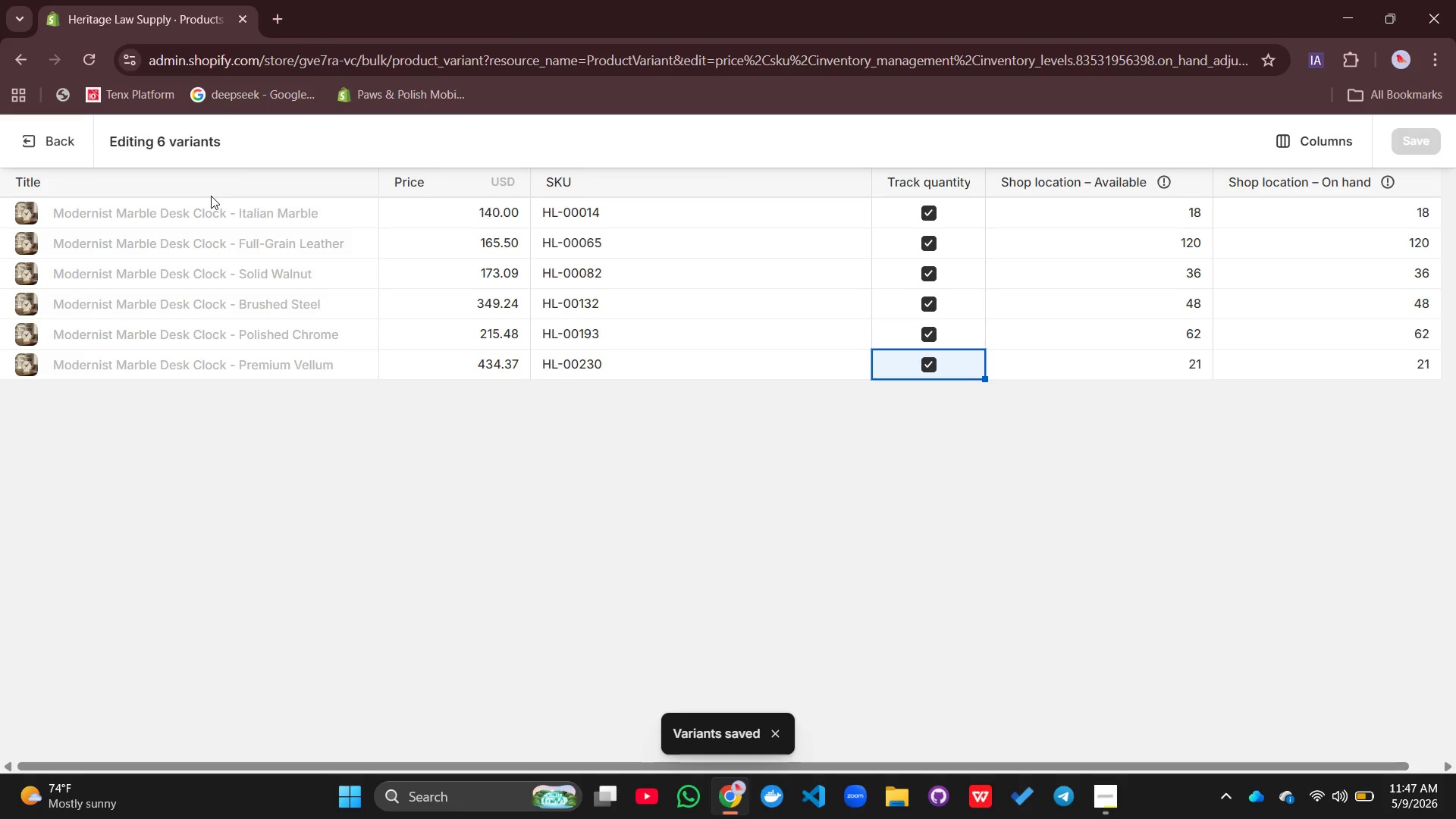 
left_click([42, 141])
 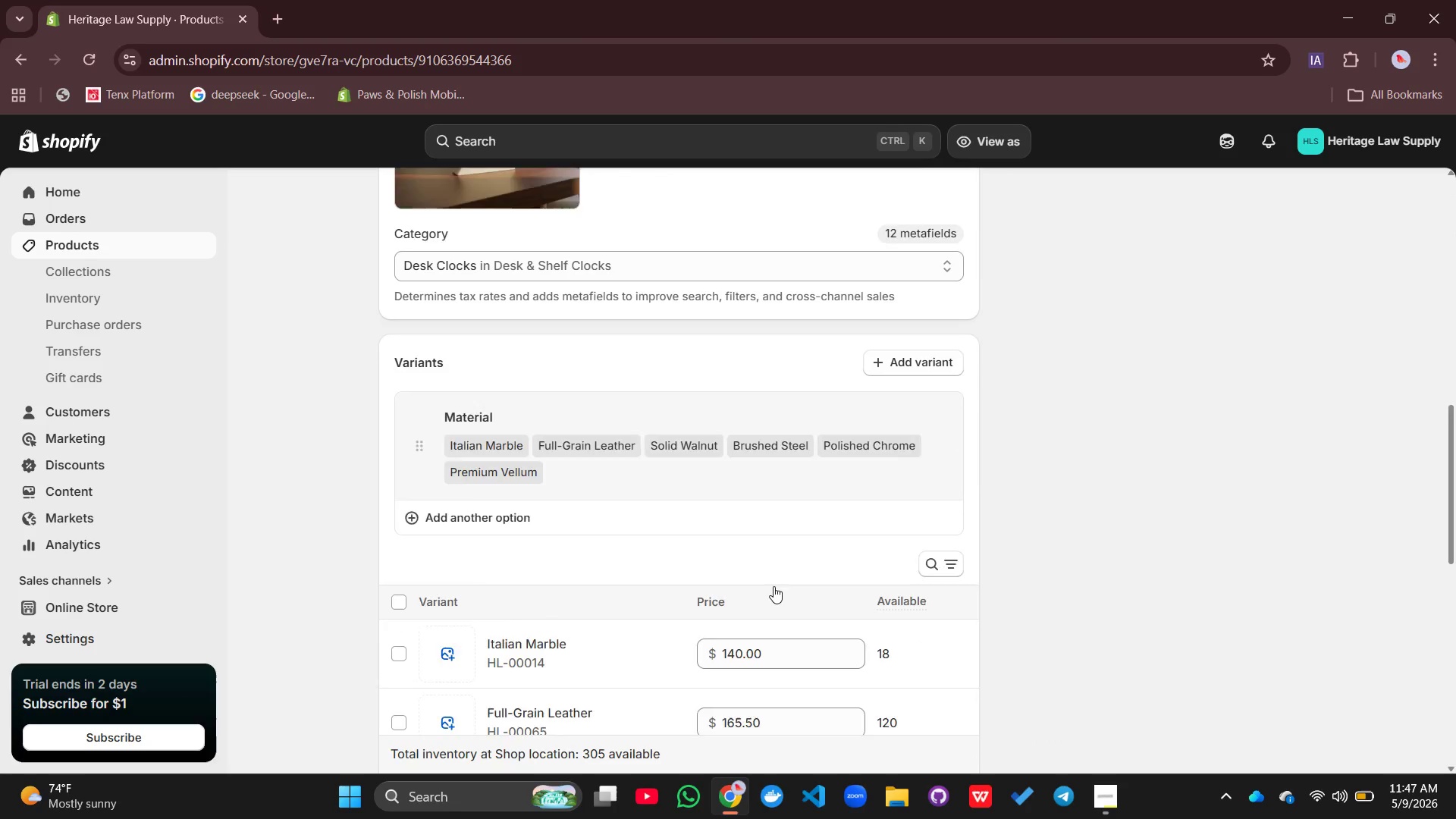 
wait(10.7)
 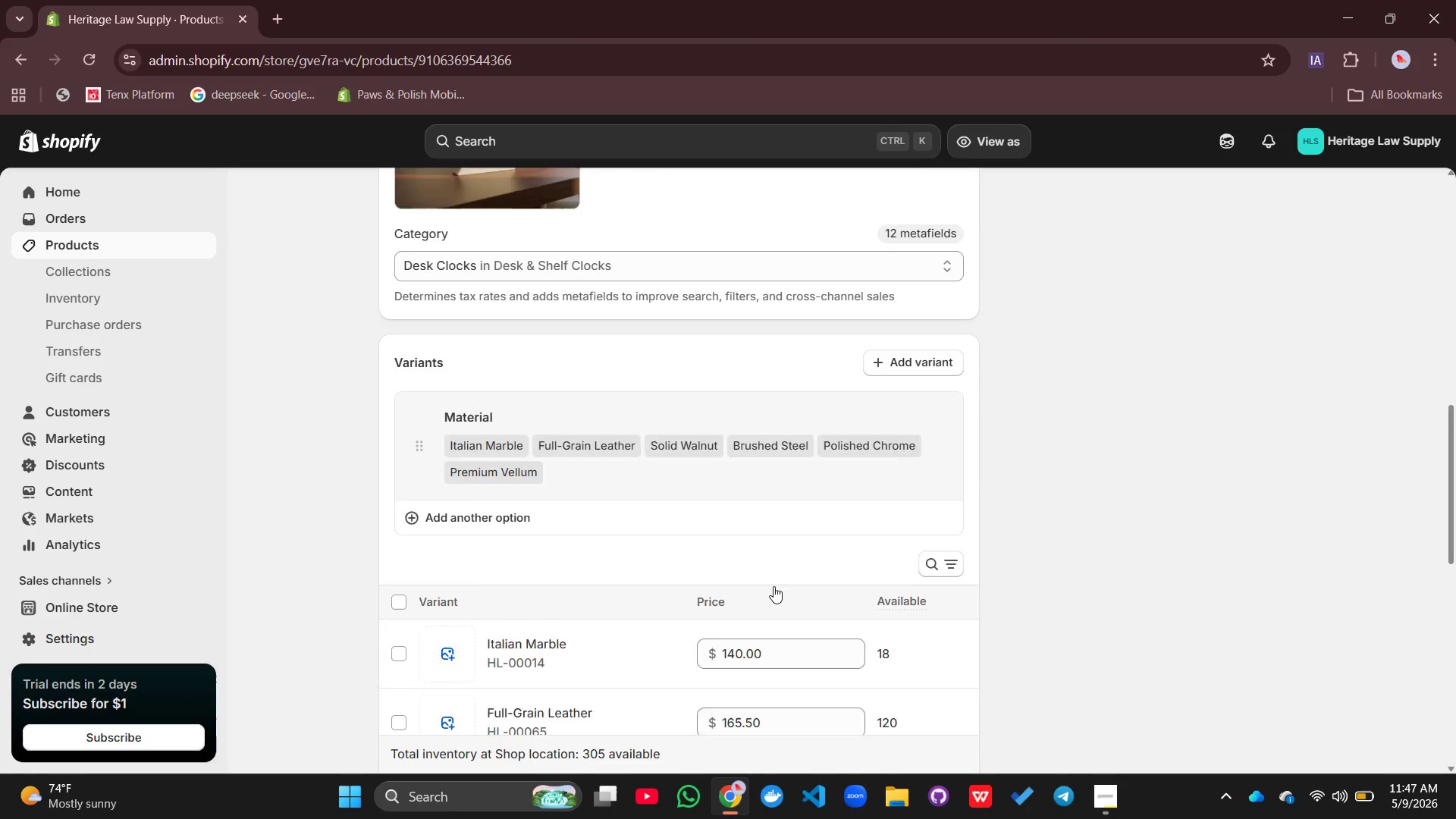 
left_click([387, 187])
 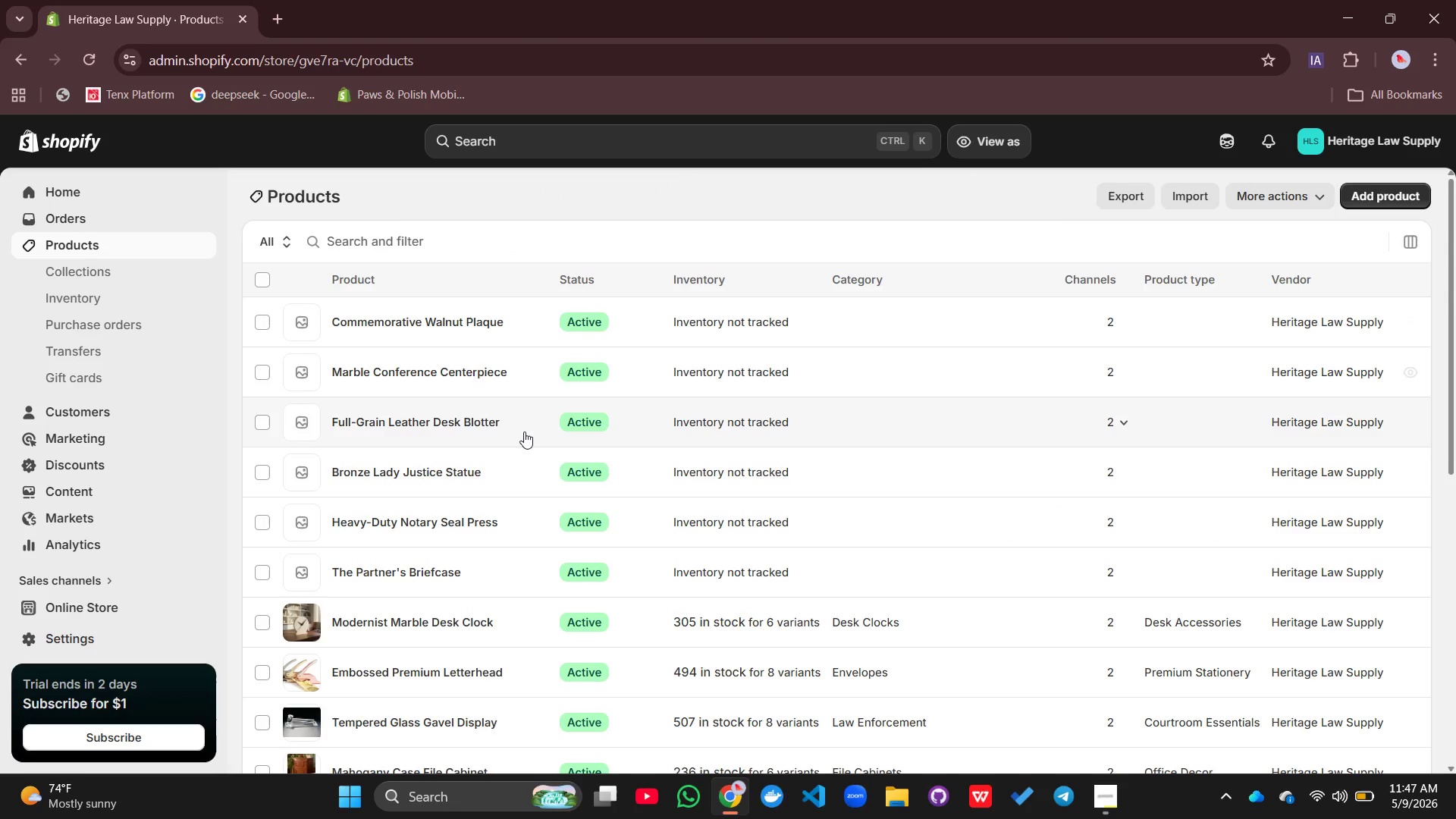 
left_click([414, 567])
 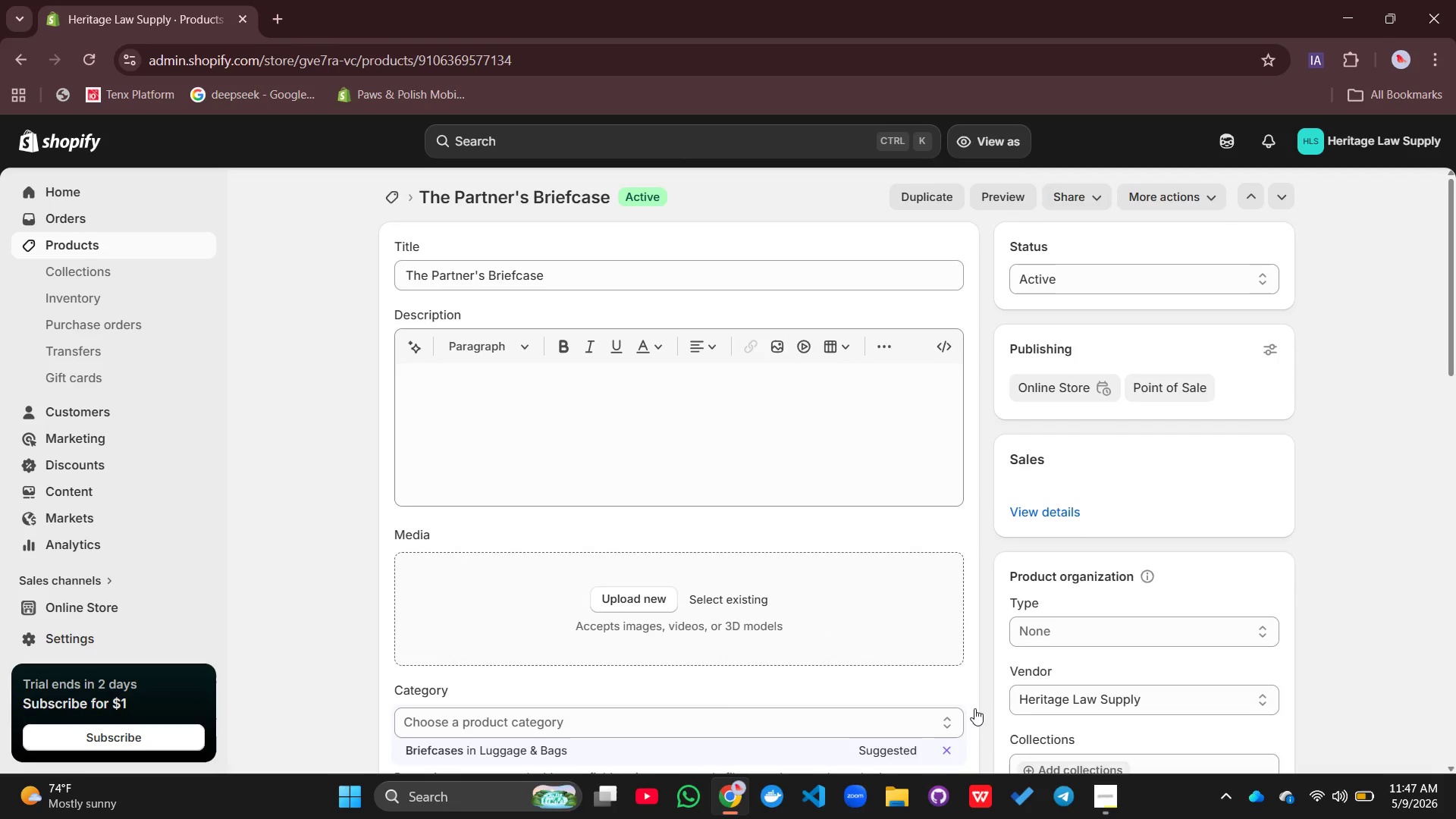 
left_click([1105, 789])